 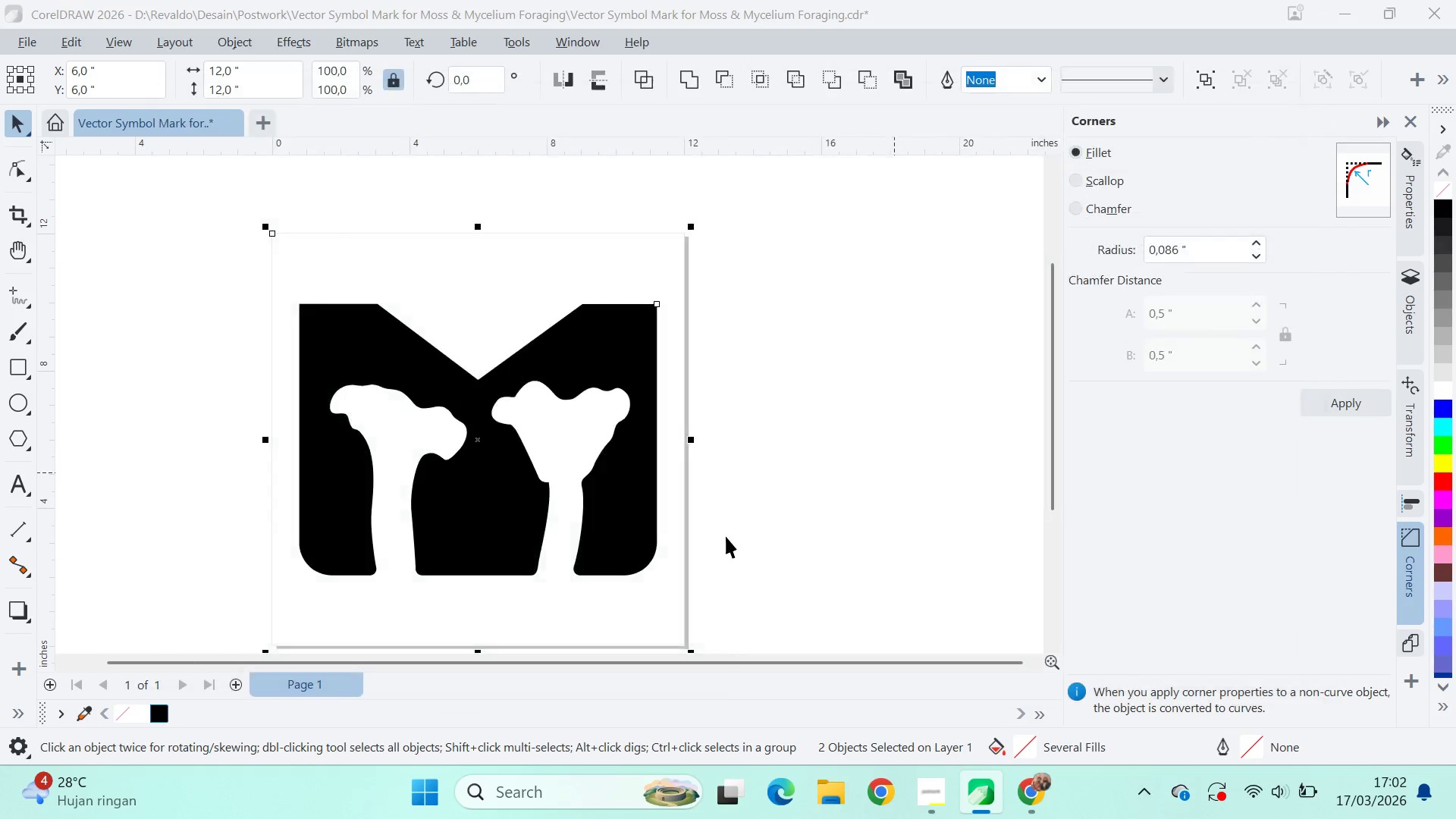 
left_click([726, 535])
 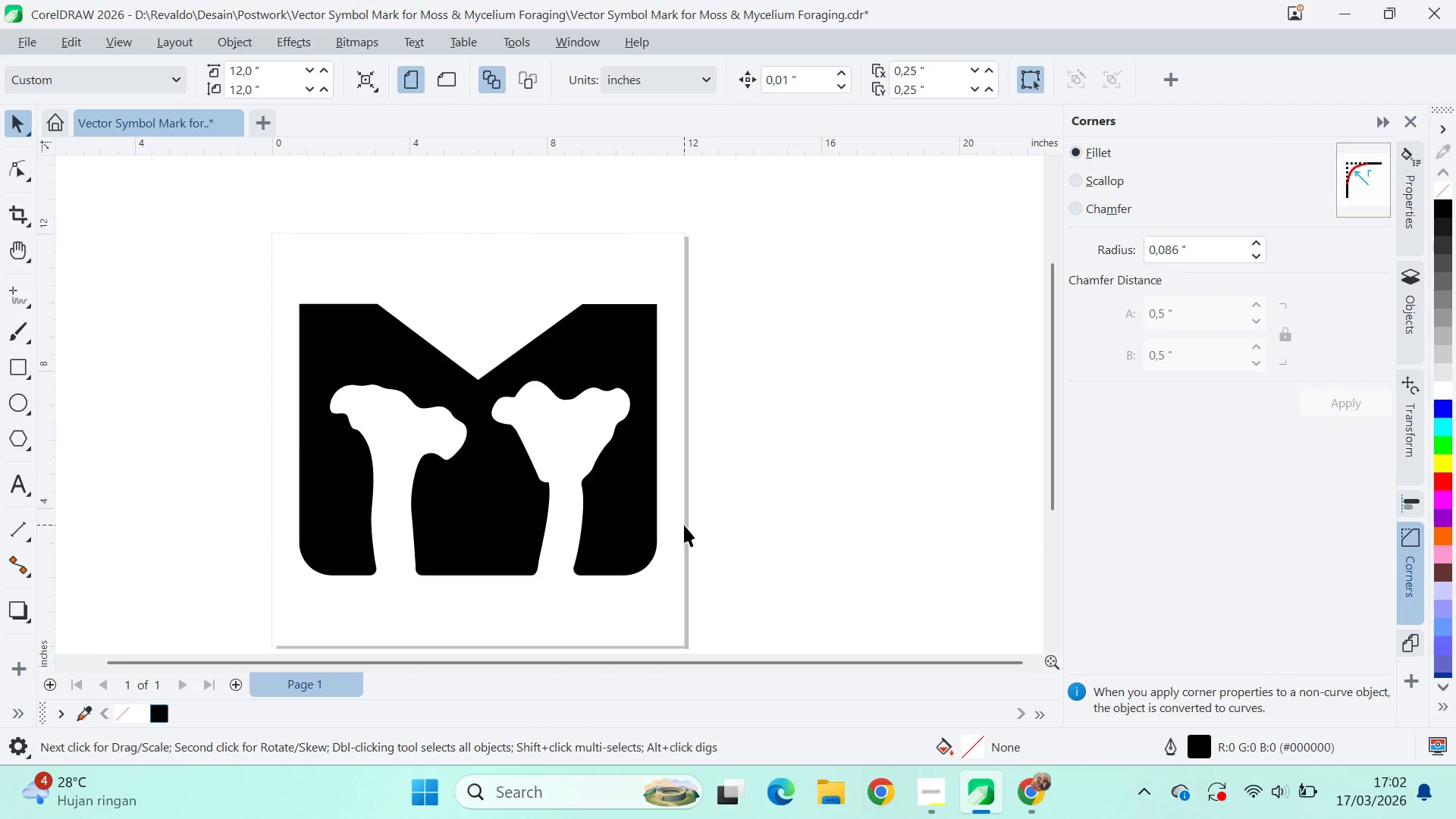 
left_click([682, 523])
 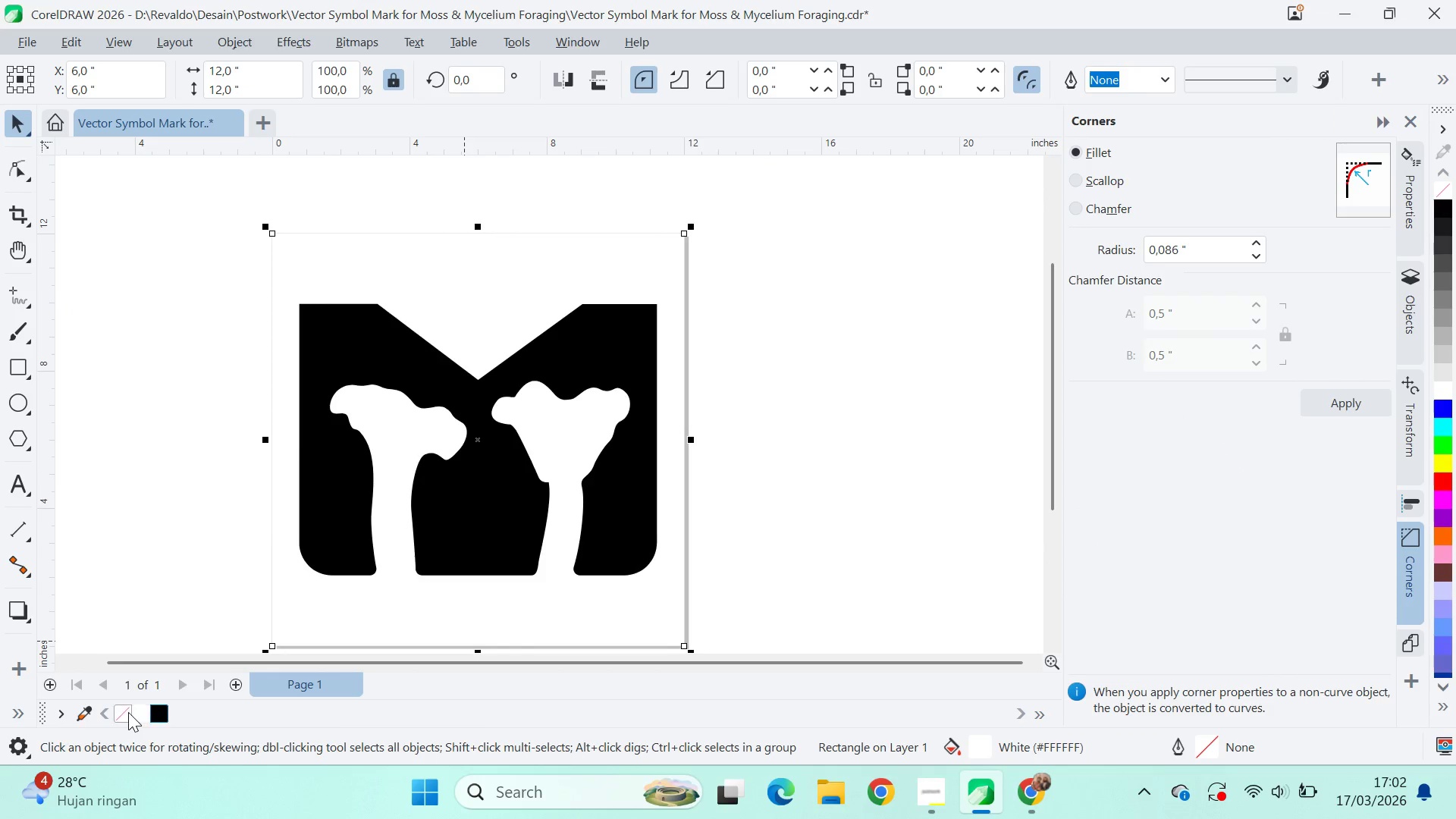 
left_click([125, 711])
 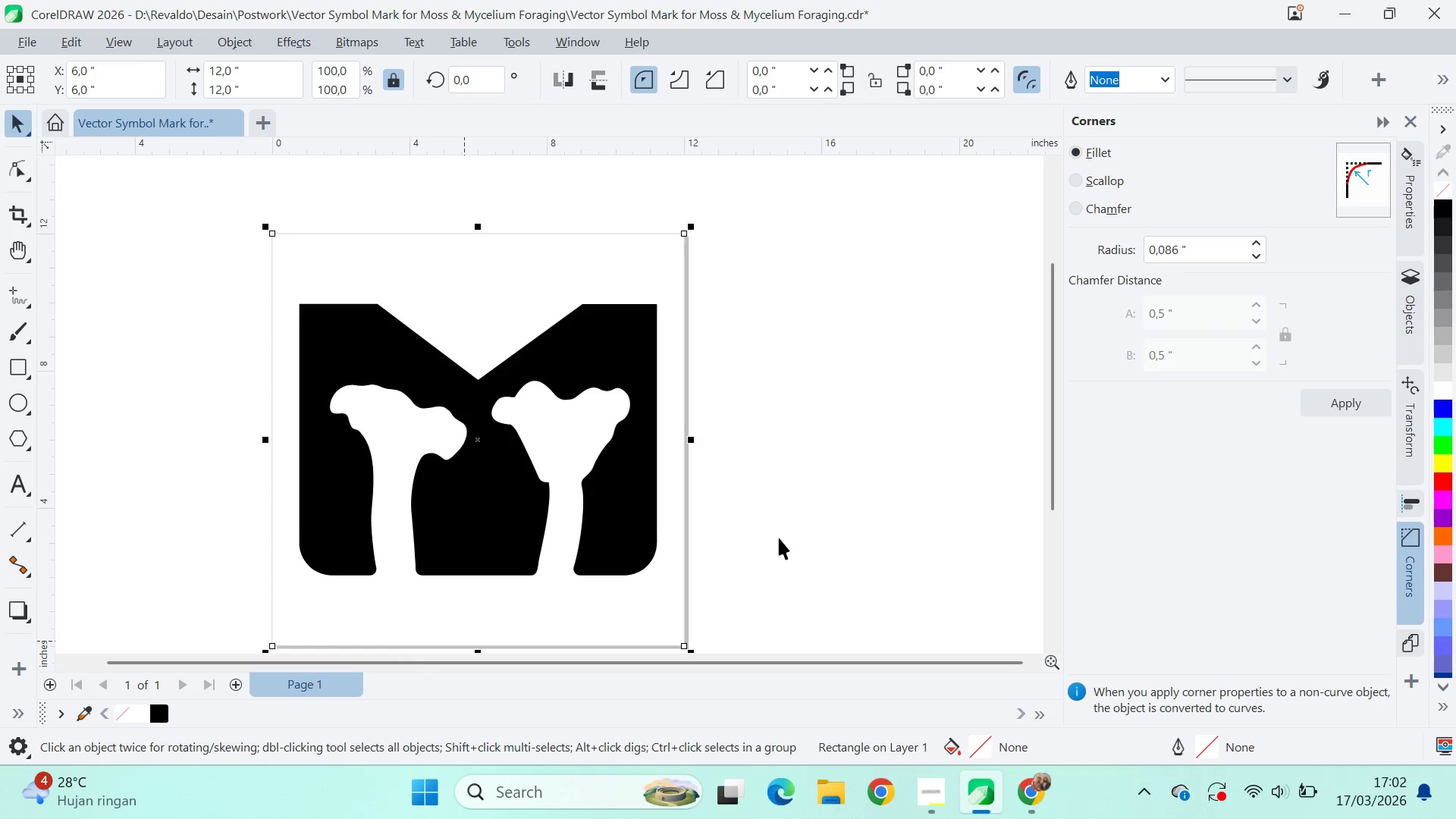 
left_click([804, 526])
 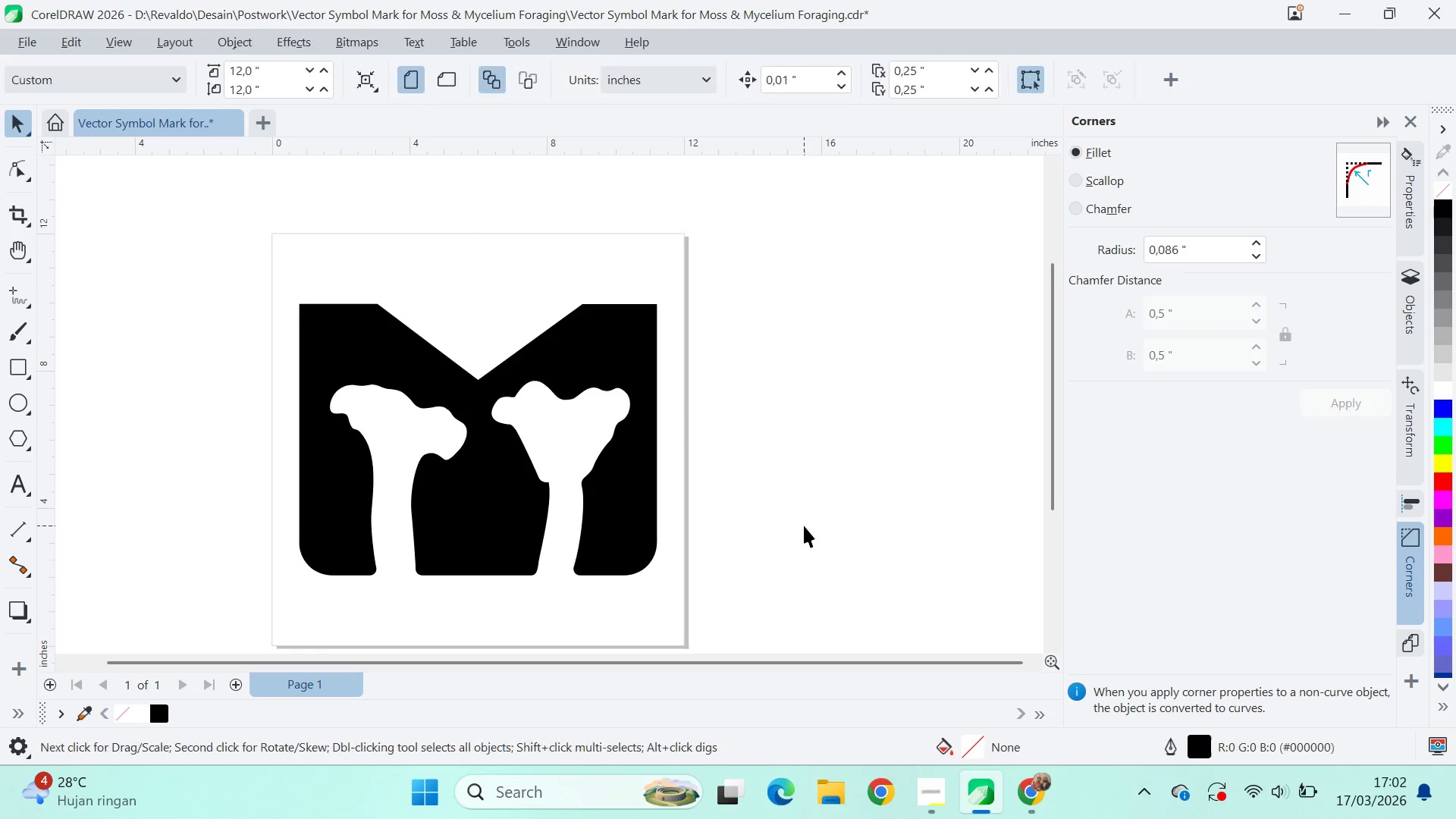 
key(Control+A)
 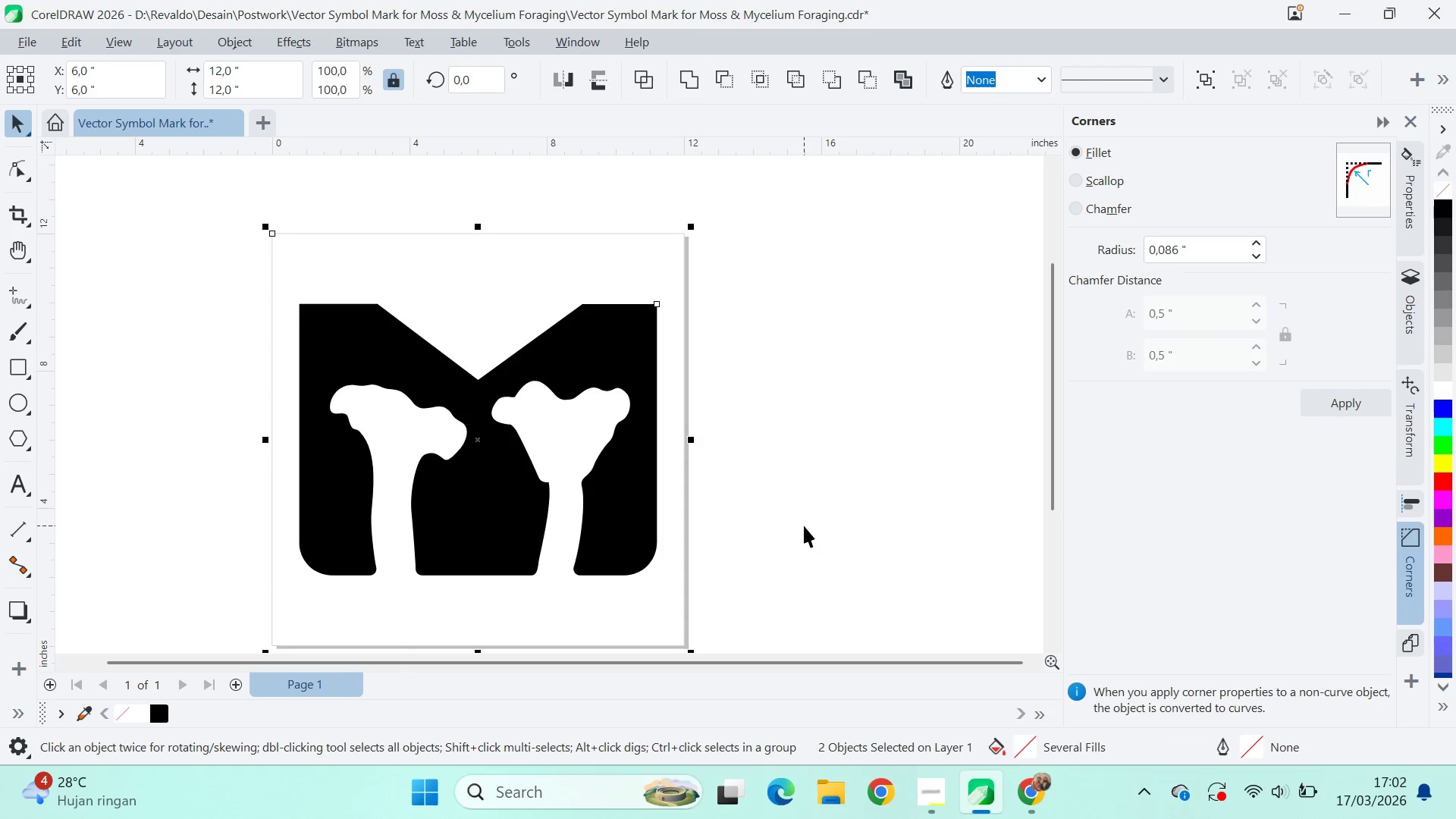 
key(Control+E)
 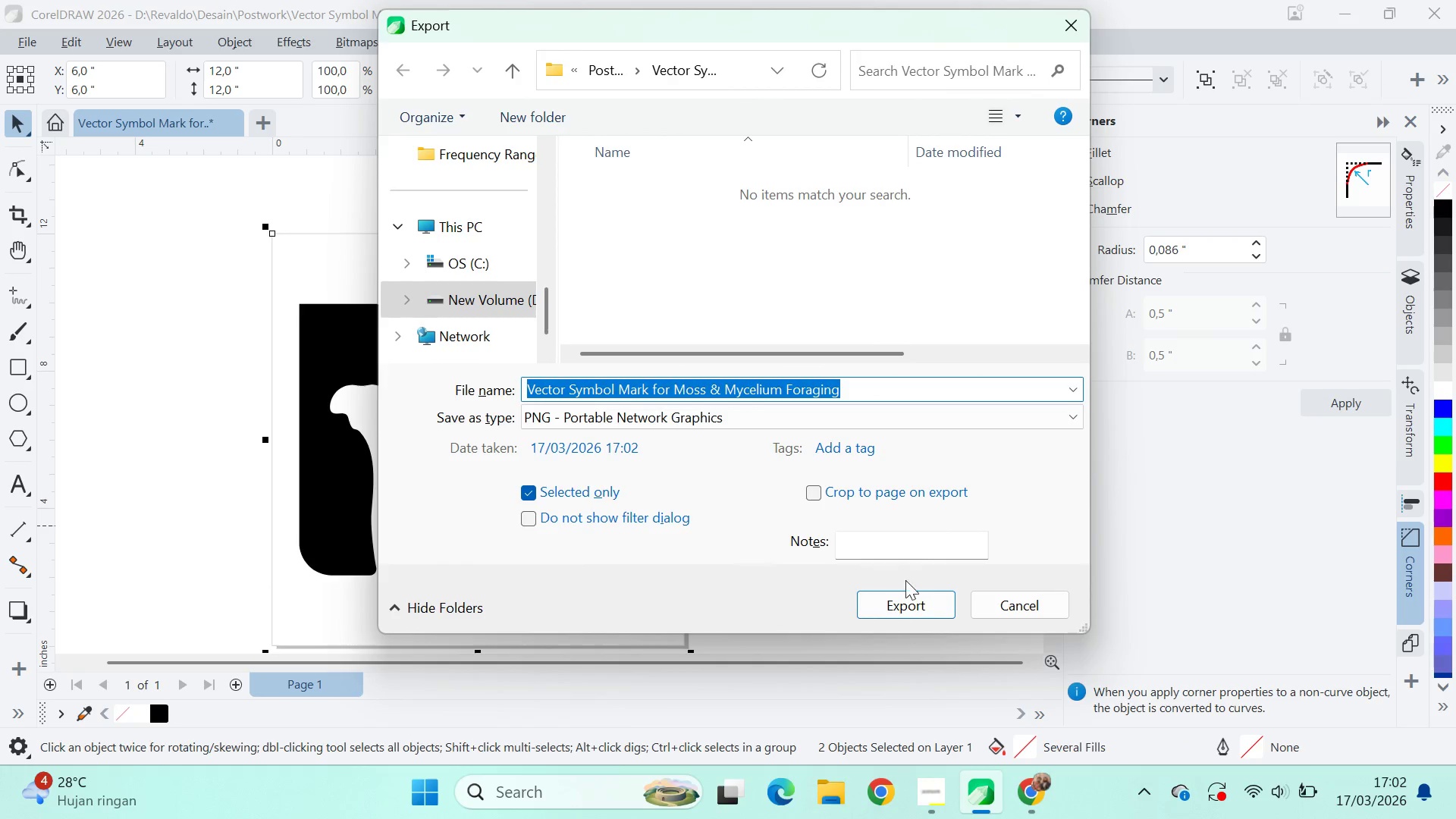 
left_click([937, 595])
 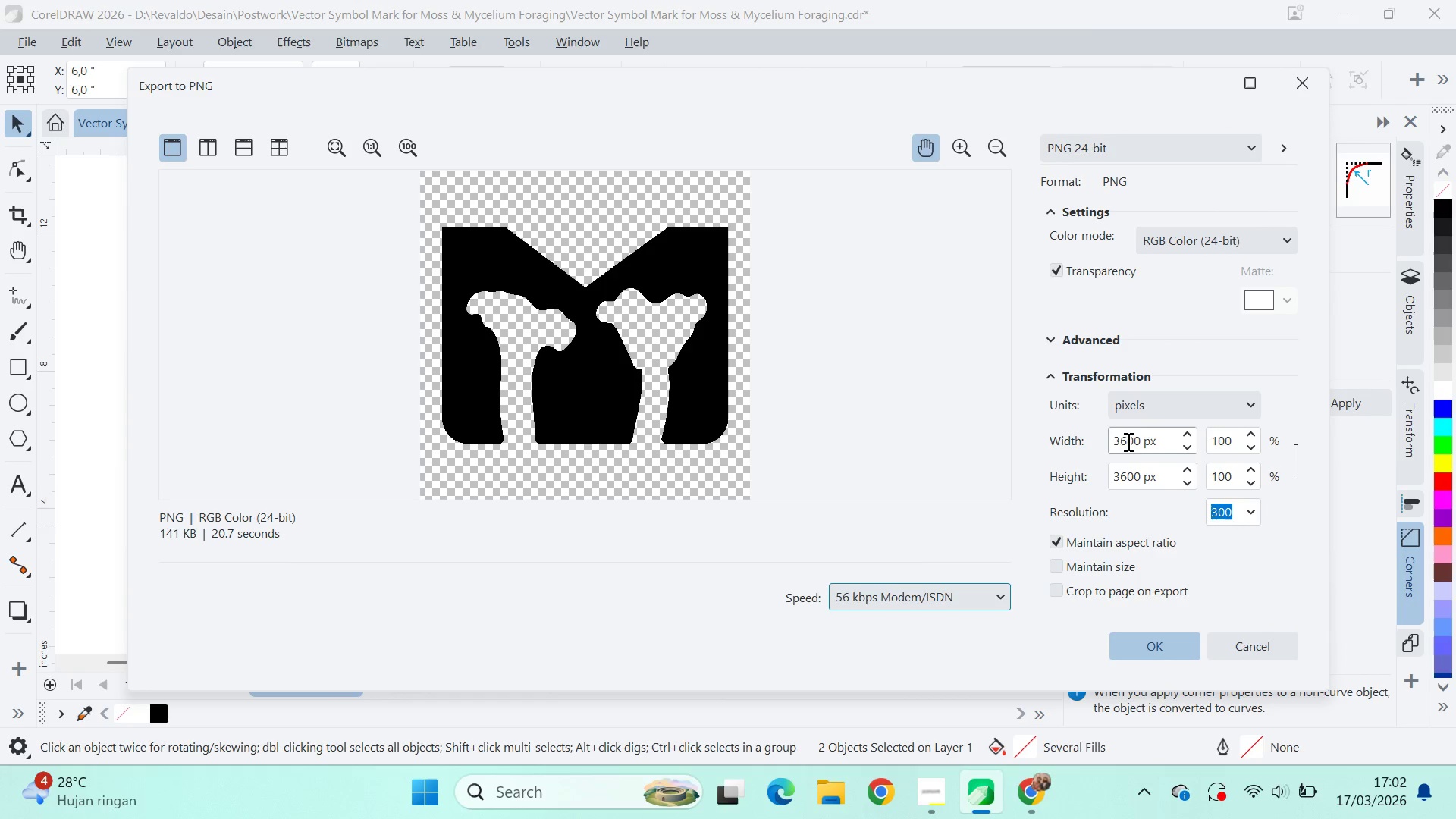 
left_click_drag(start_coordinate=[1122, 439], to_coordinate=[1126, 440])
 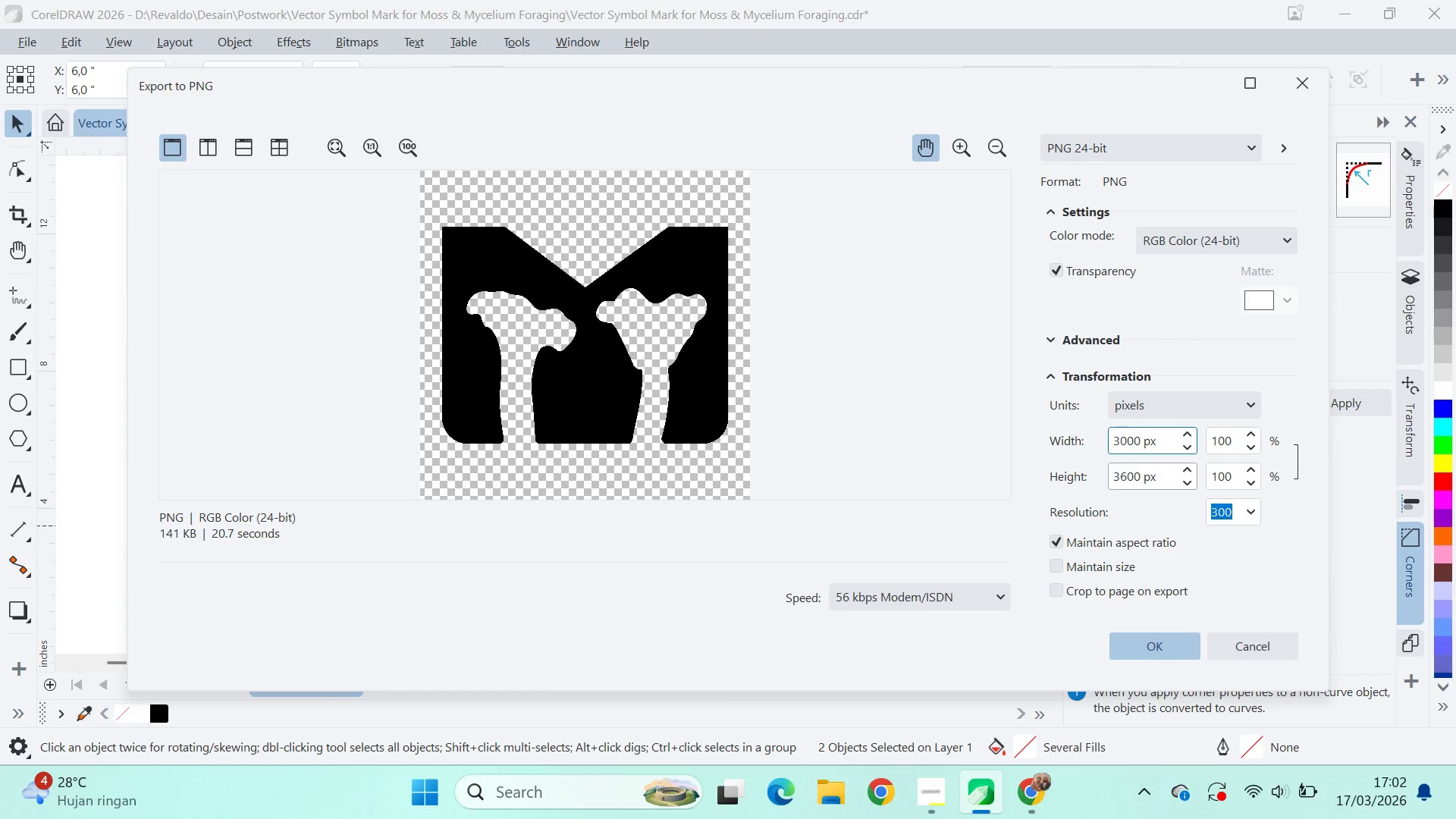 
key(0)
 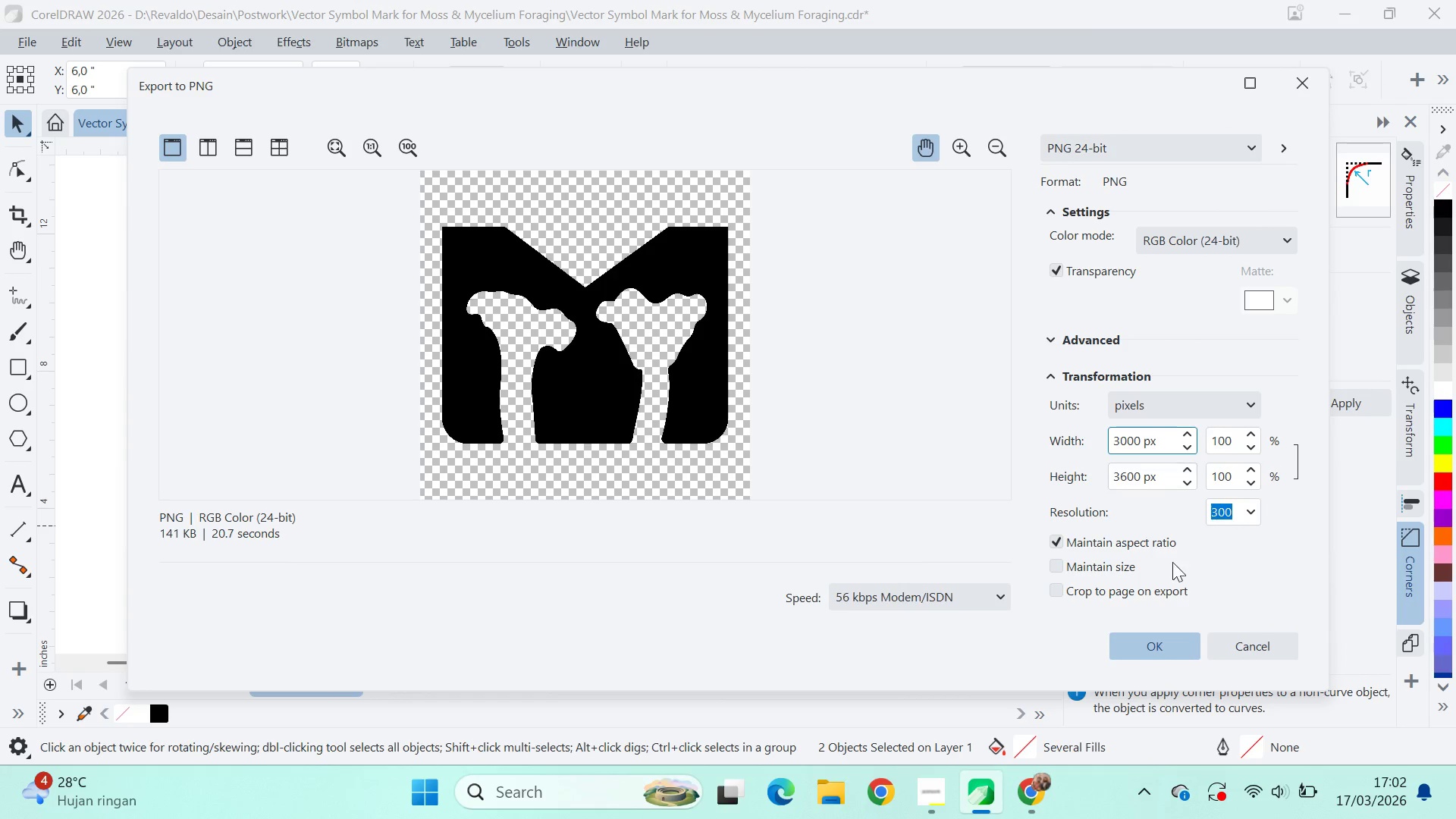 
left_click([1197, 655])
 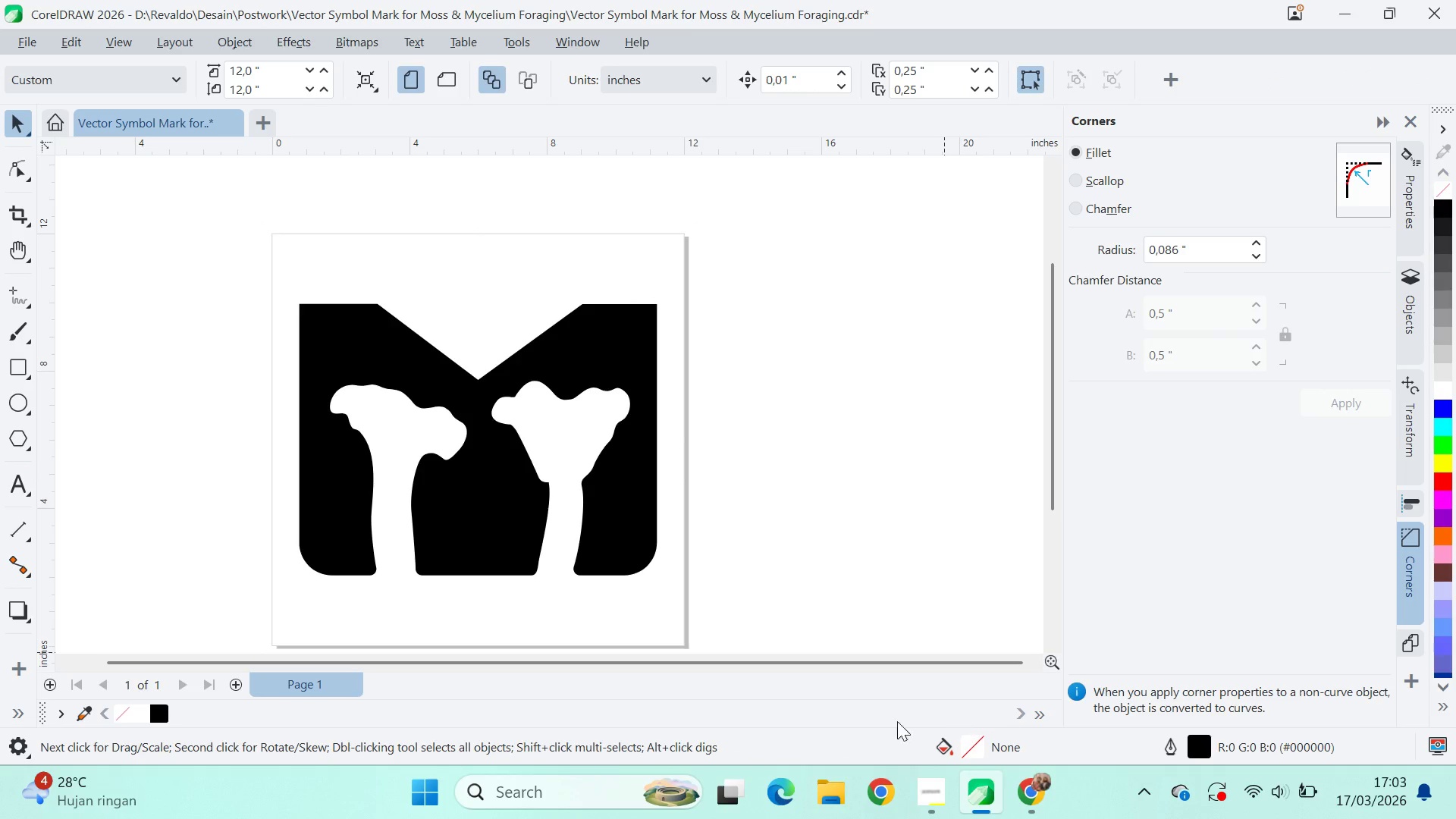 
left_click([826, 782])
 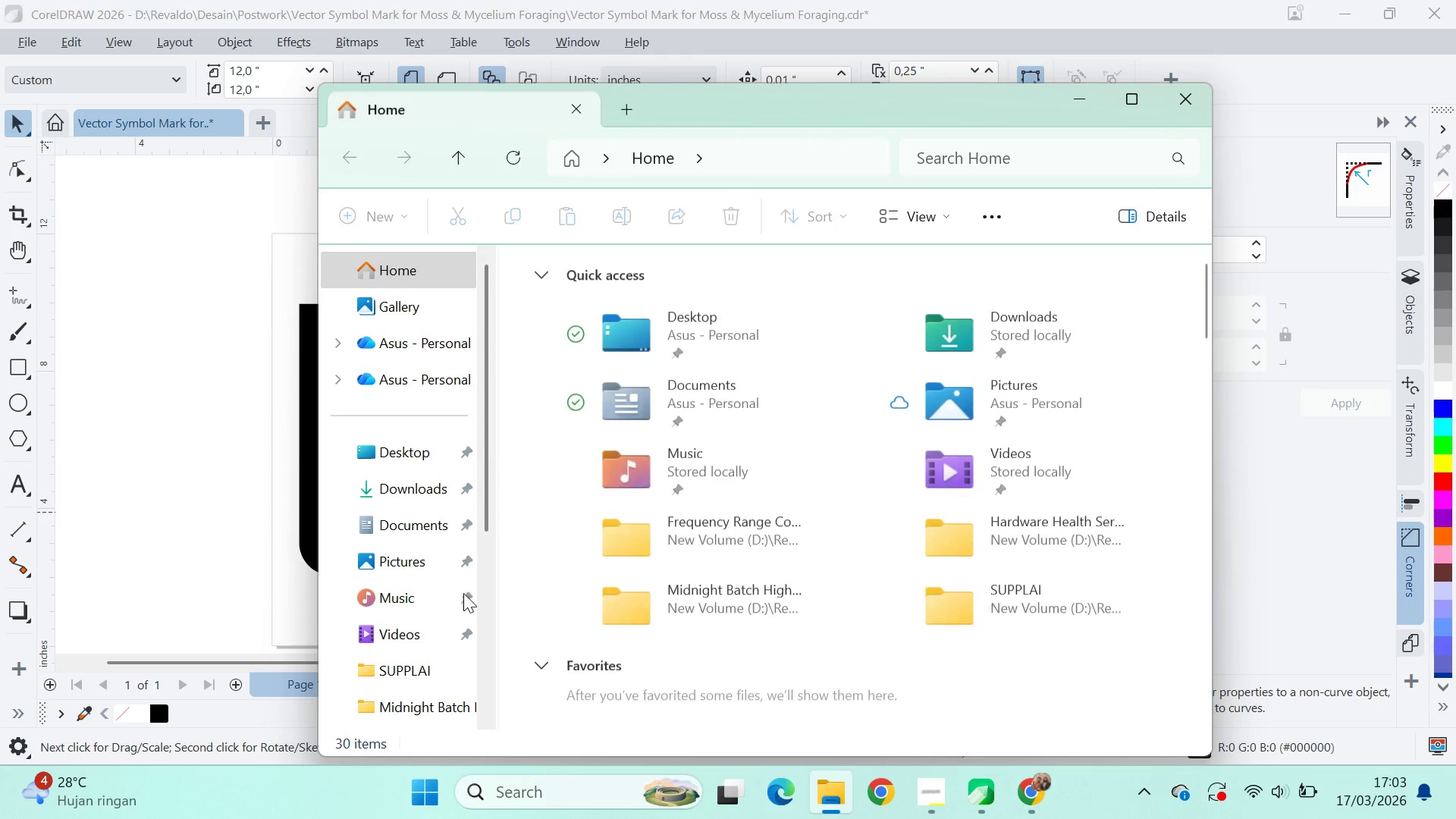 
scroll: coordinate [437, 696], scroll_direction: none, amount: 0.0
 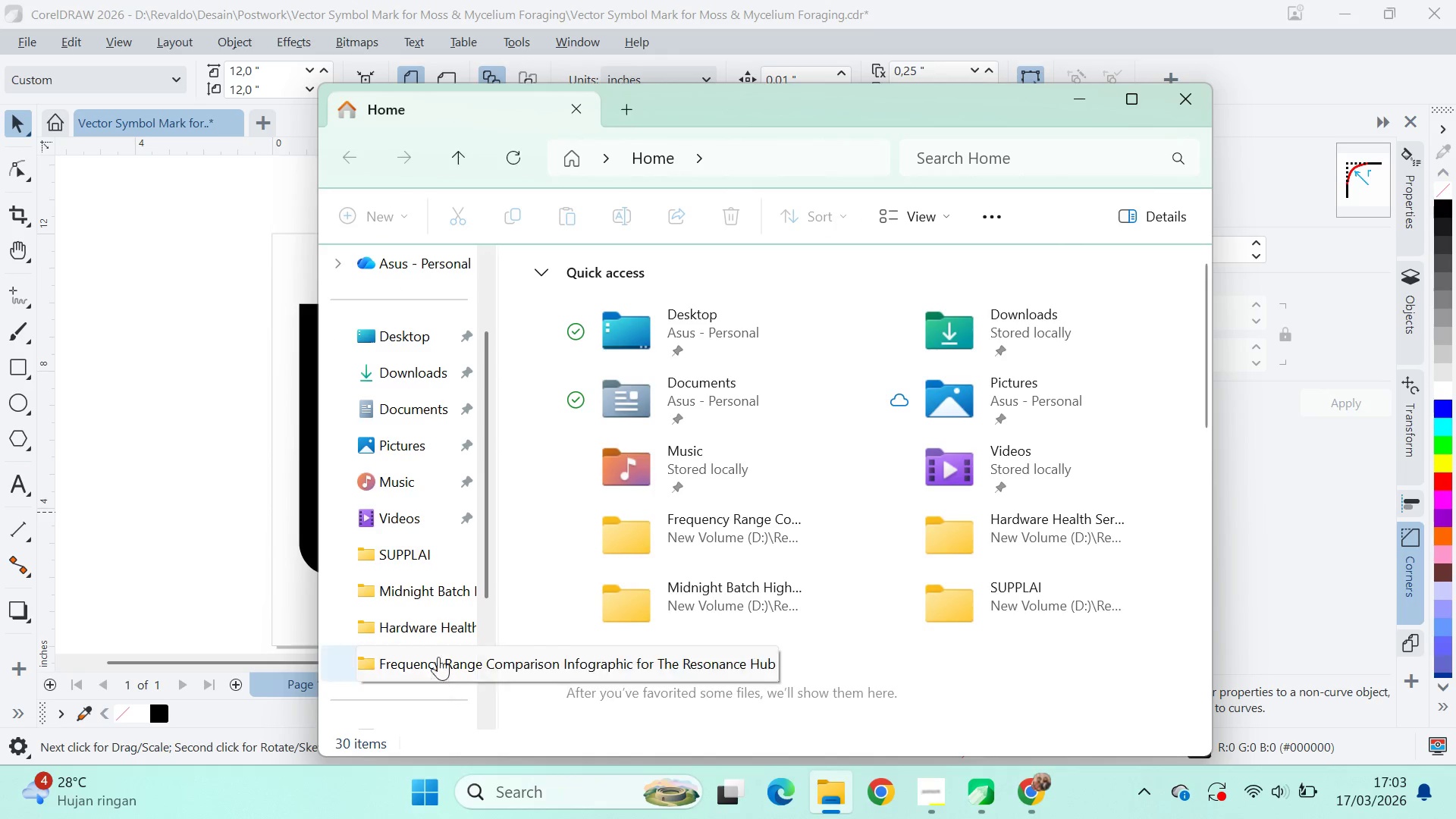 
scroll: coordinate [439, 654], scroll_direction: down, amount: 3.0
 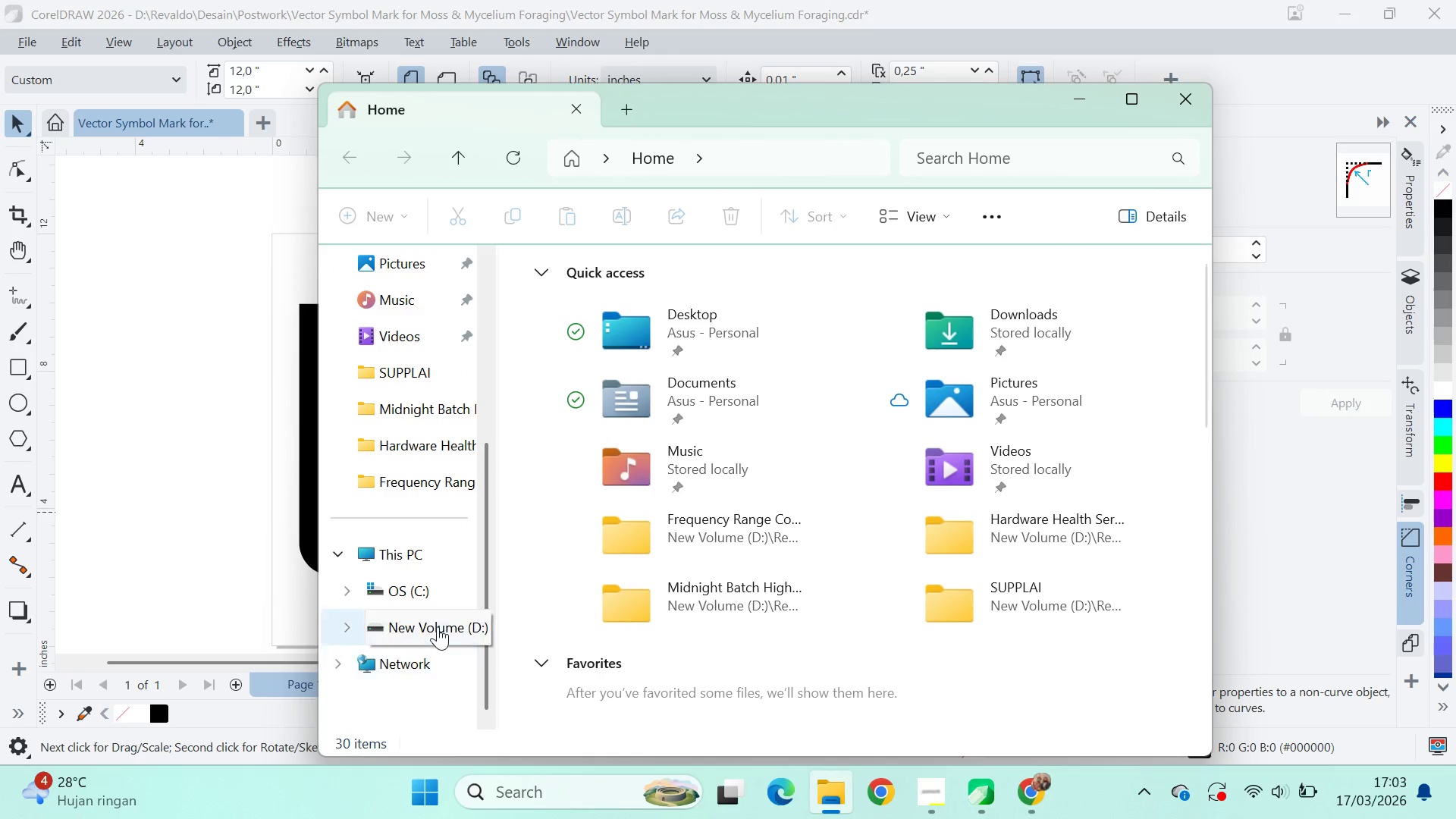 
left_click([438, 626])
 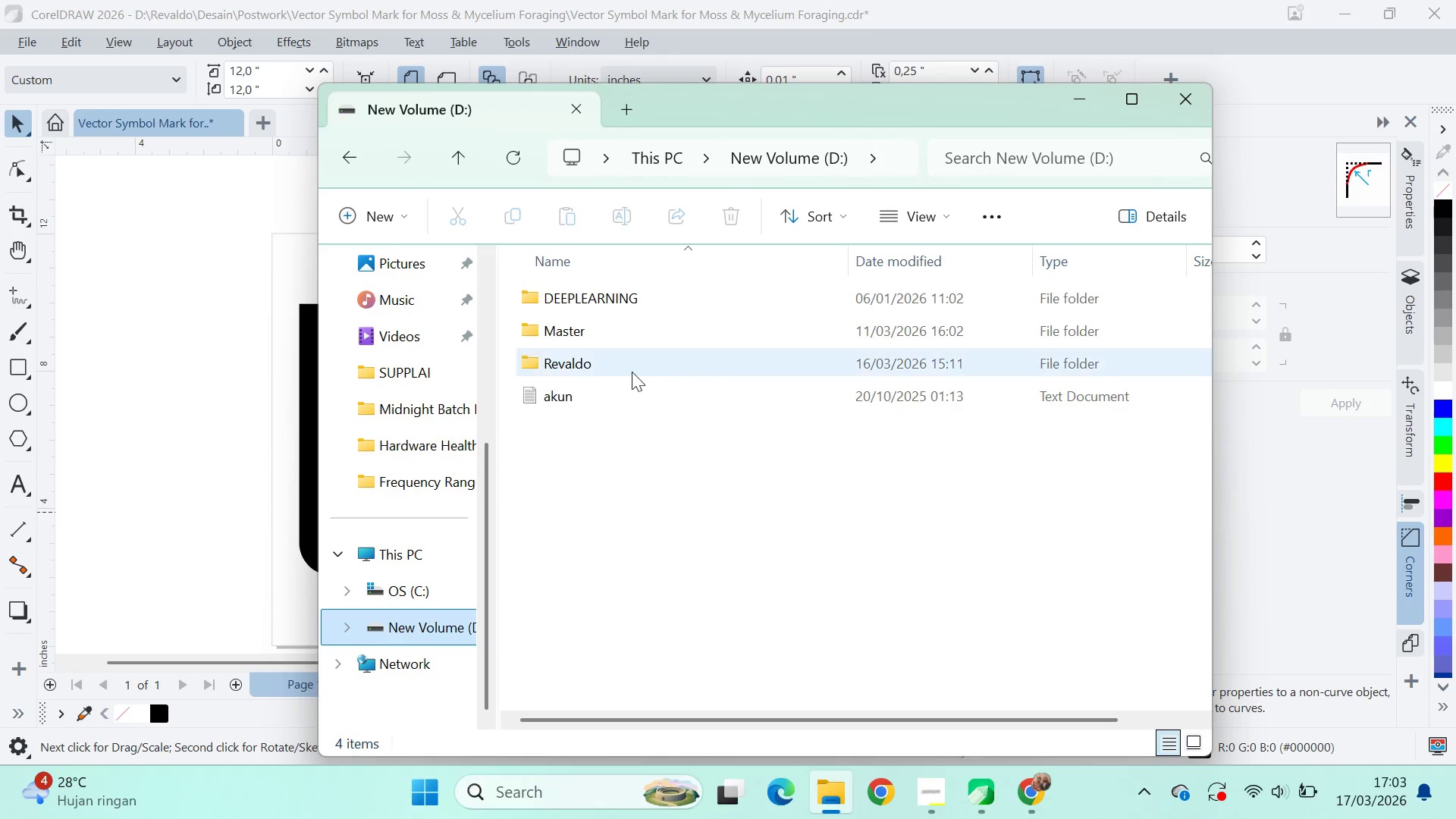 
left_click([632, 370])
 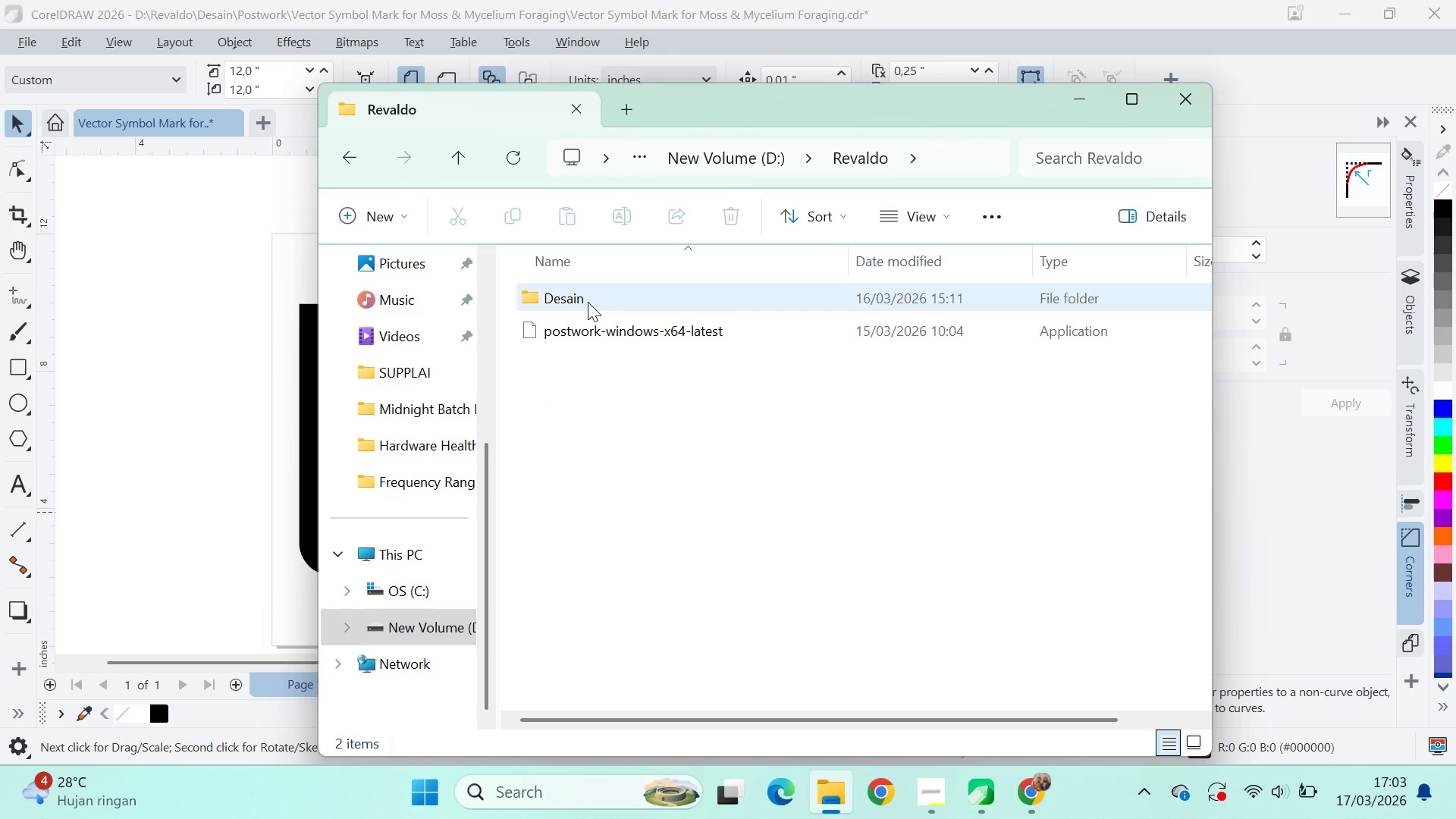 
triple_click([588, 301])
 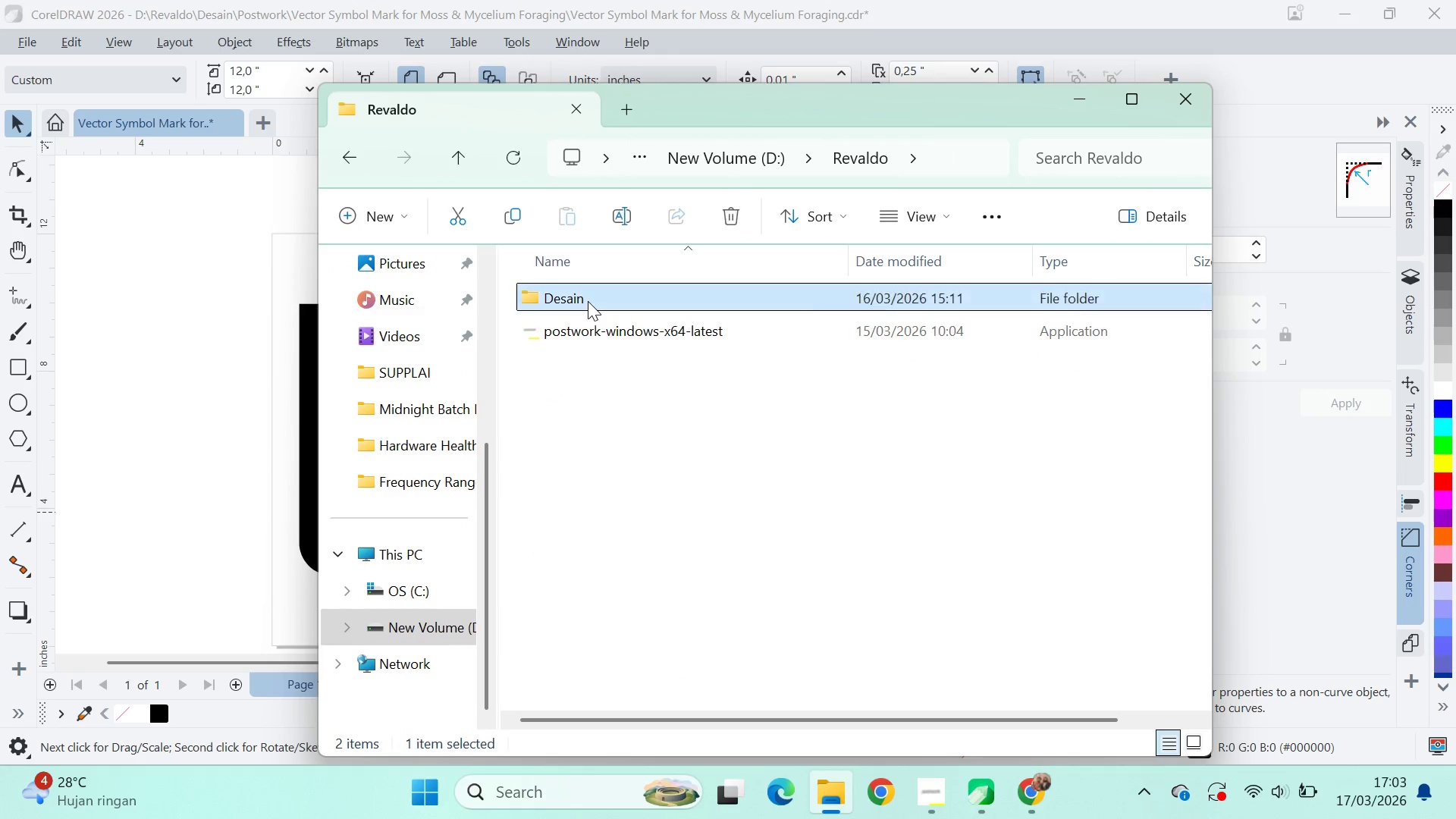 
triple_click([588, 301])
 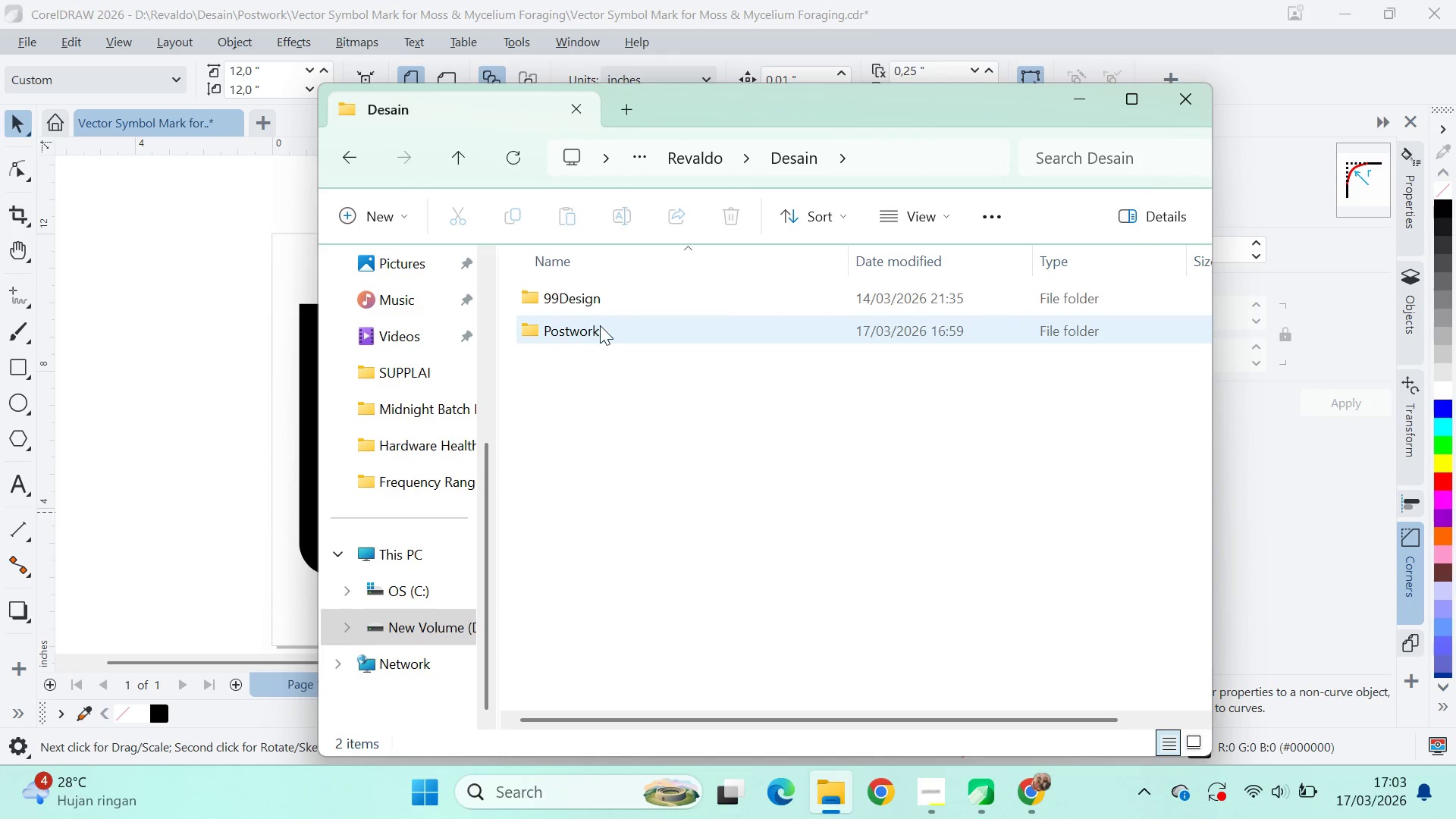 
double_click([600, 325])
 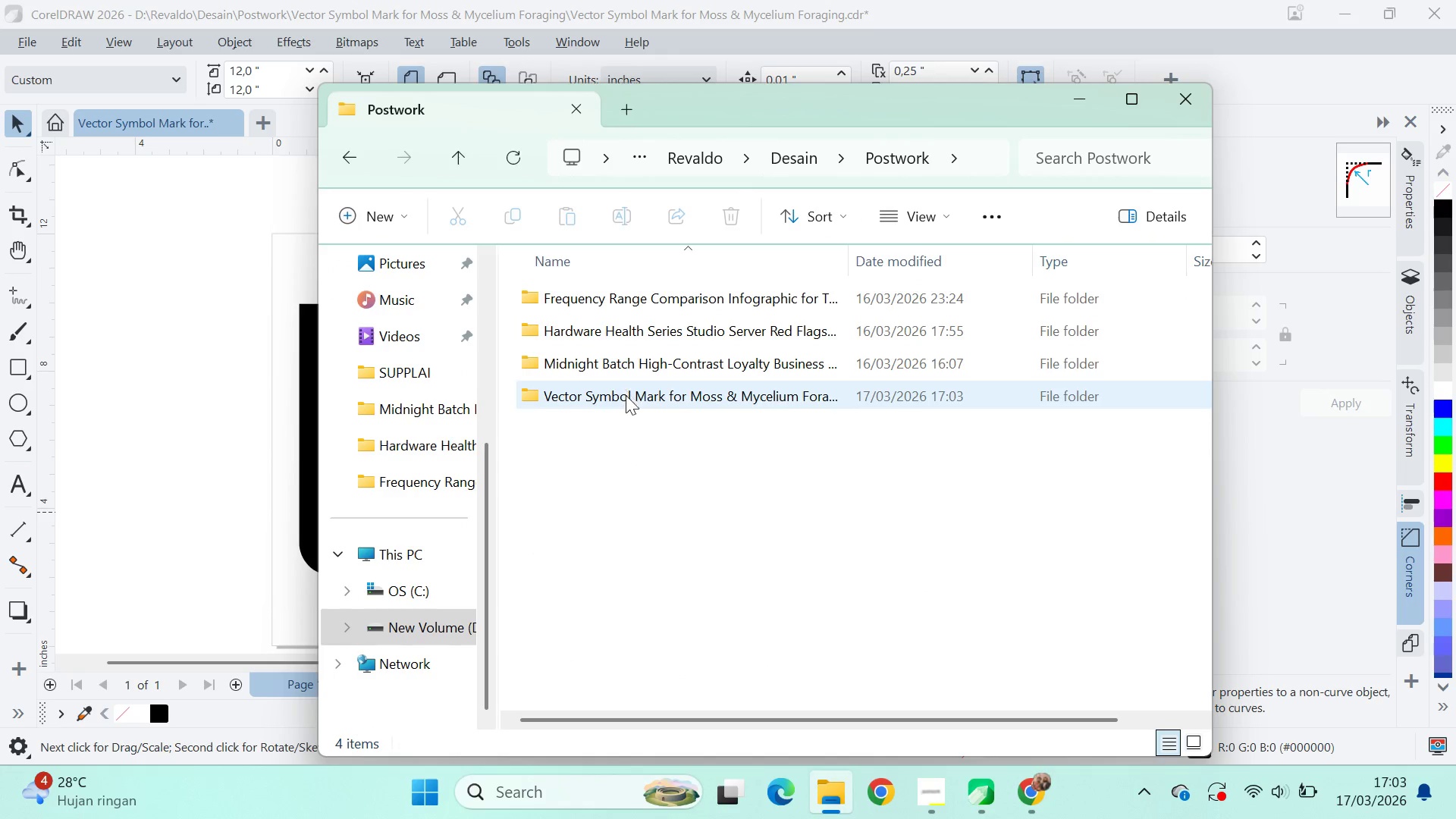 
double_click([627, 395])
 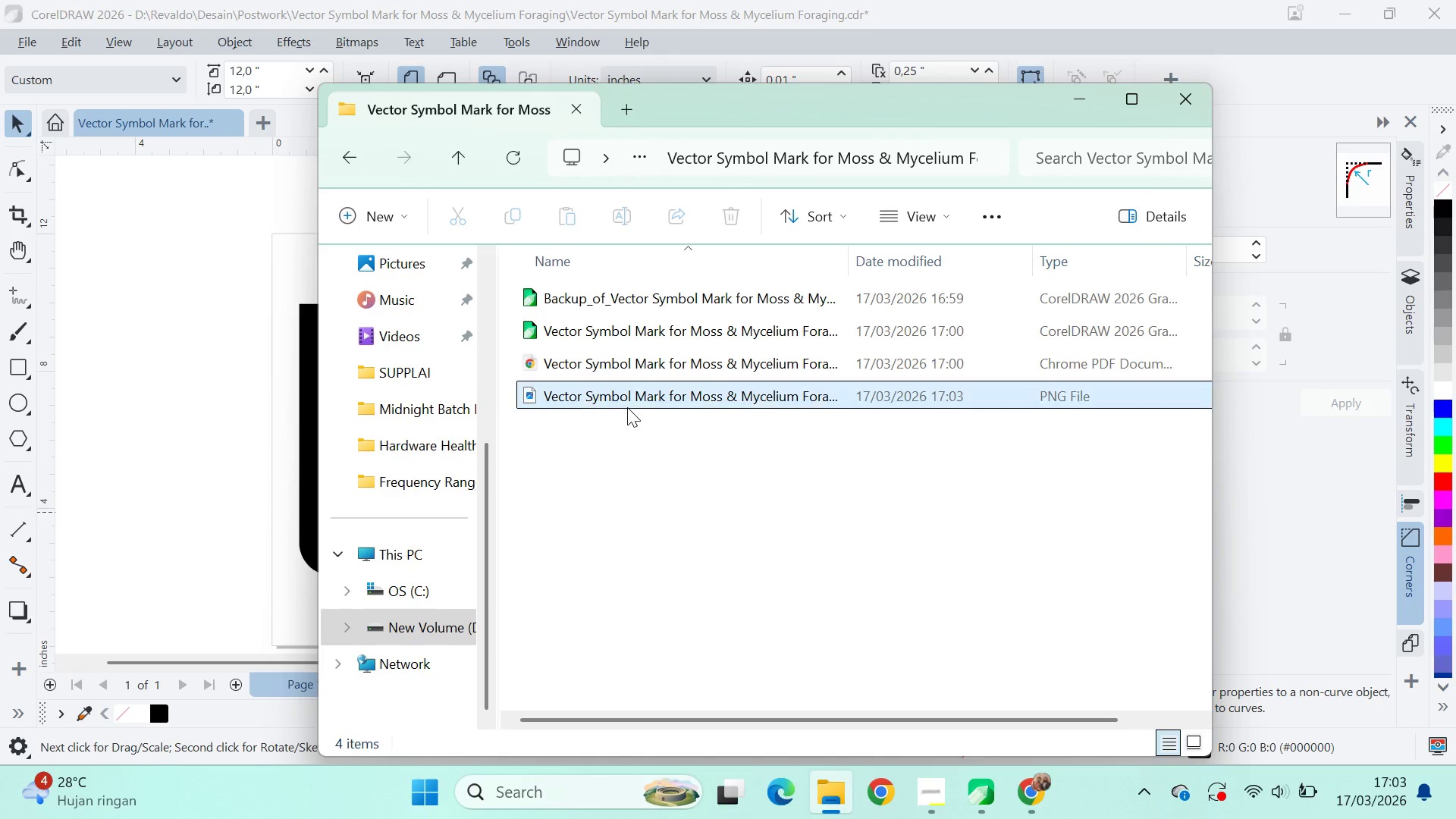 
double_click([627, 407])
 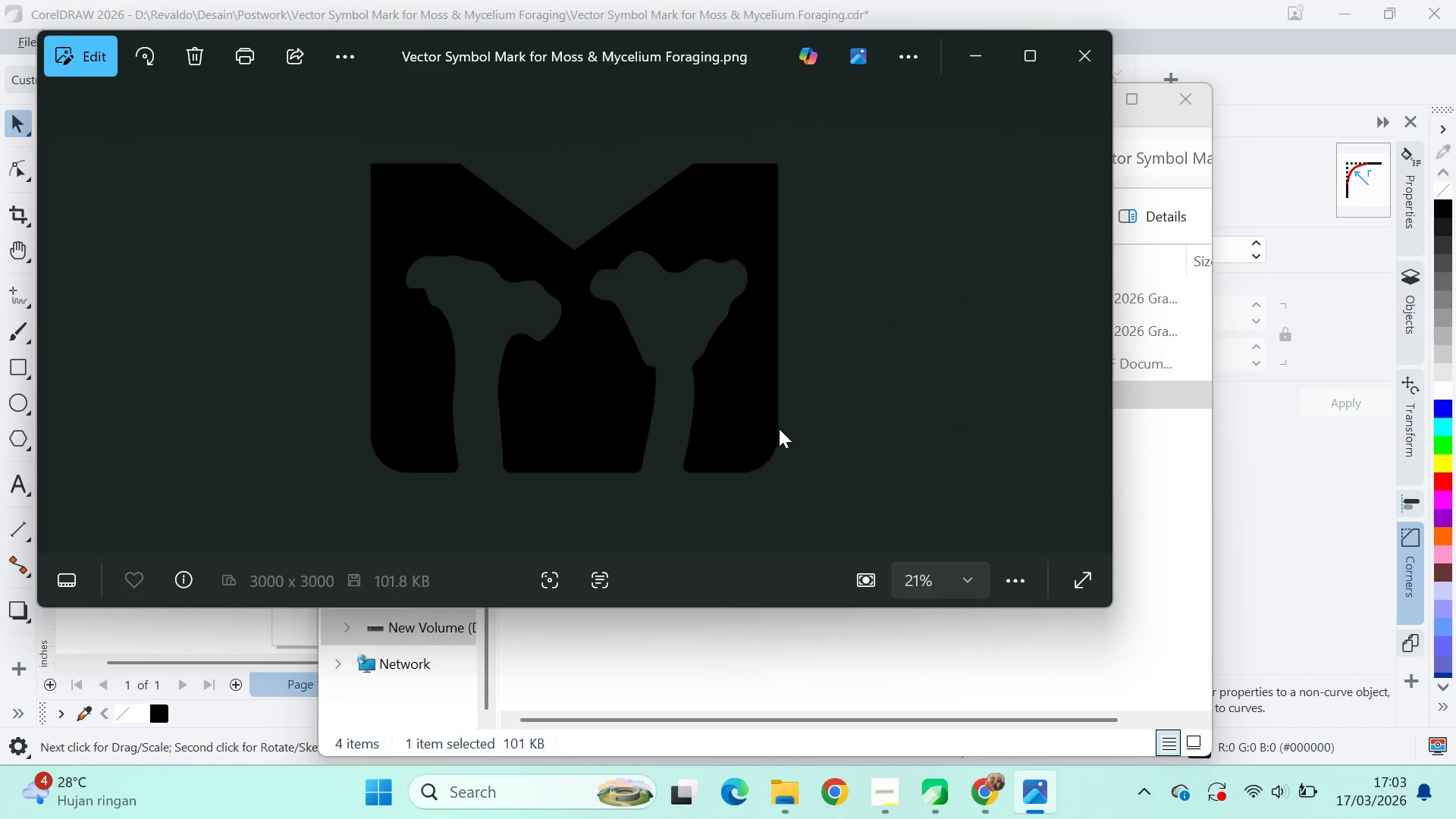 
left_click_drag(start_coordinate=[685, 248], to_coordinate=[783, 251])
 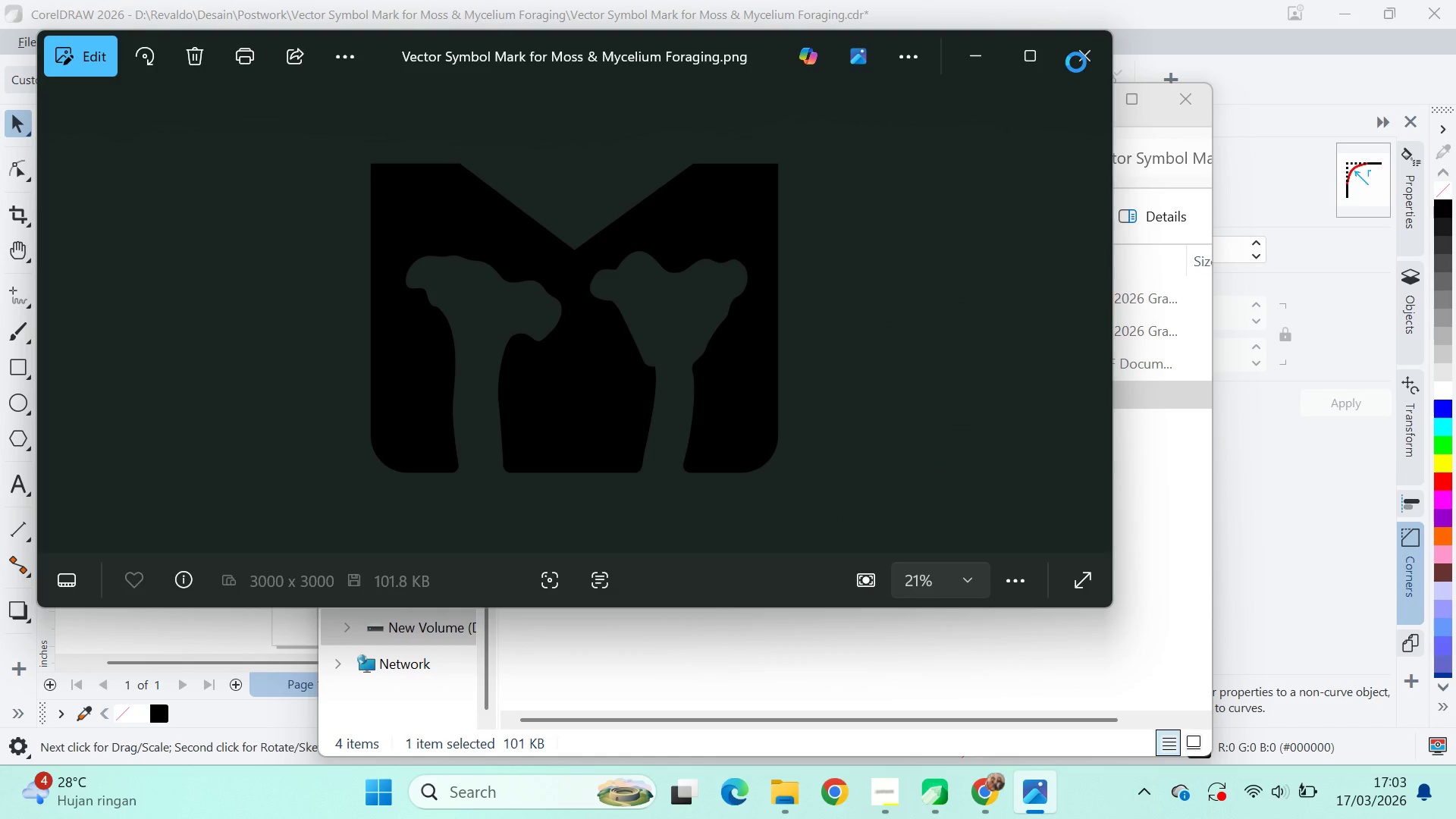 
key(Unknown)
 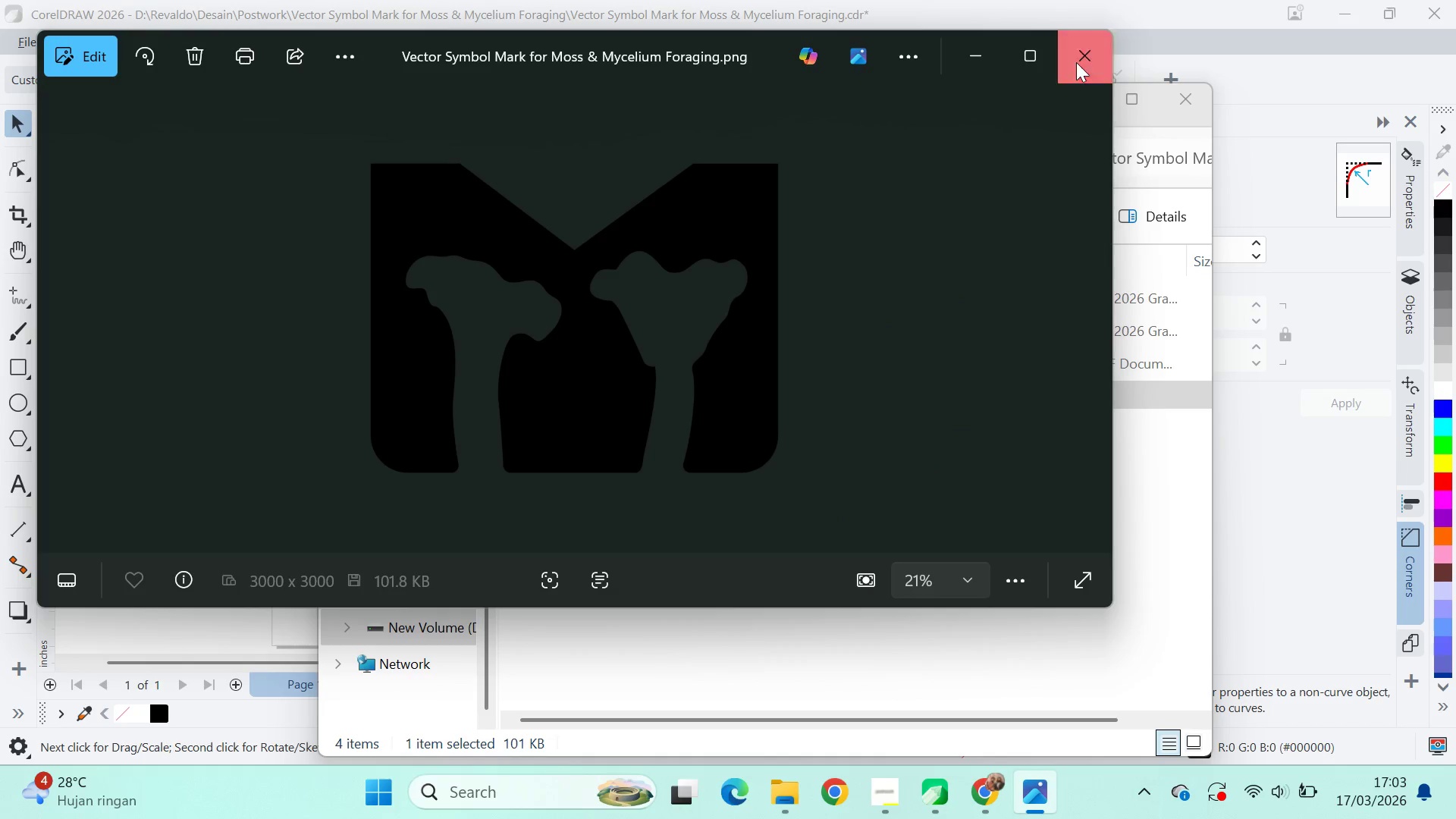 
left_click([1076, 62])
 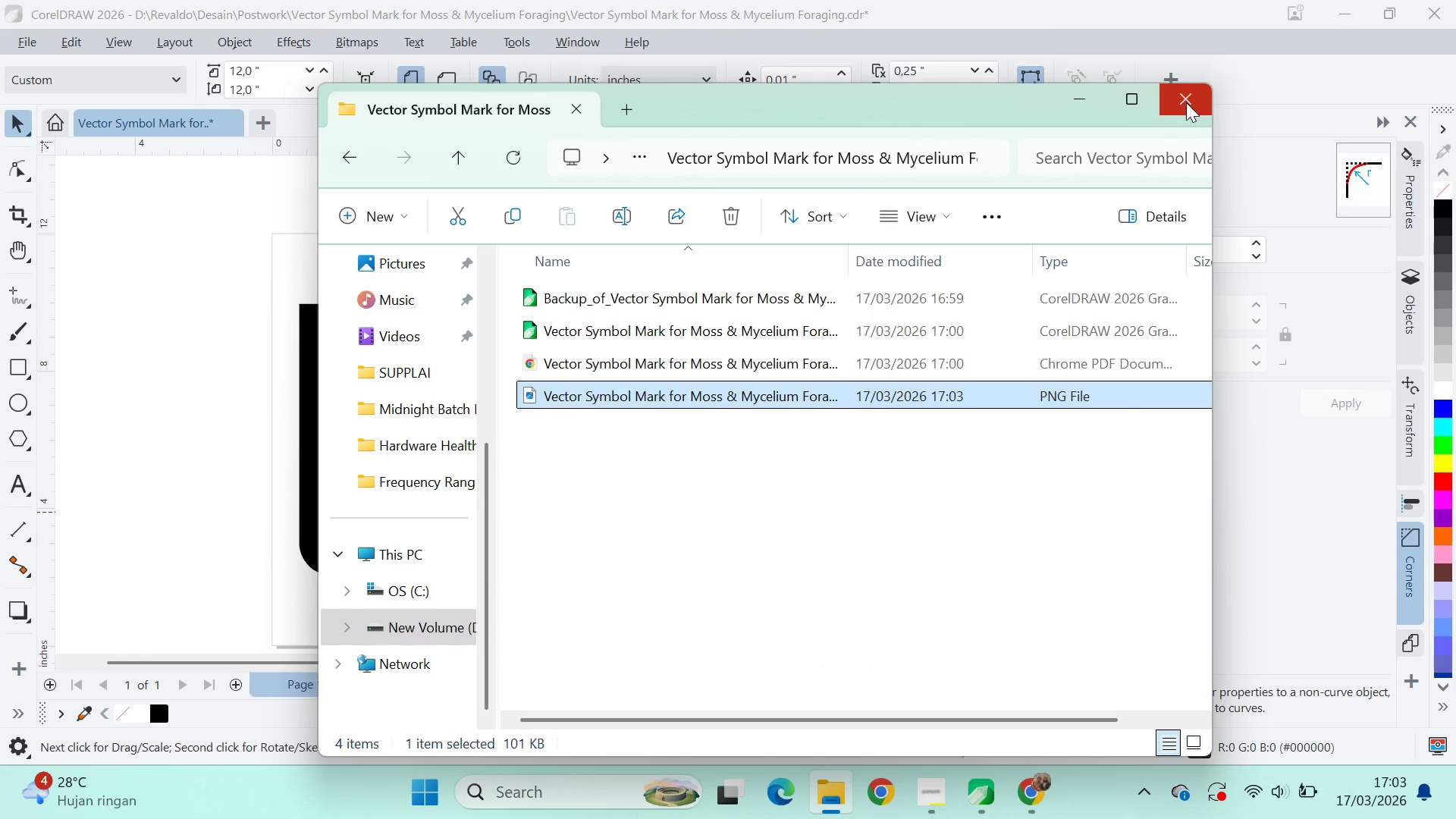 
left_click([1186, 102])
 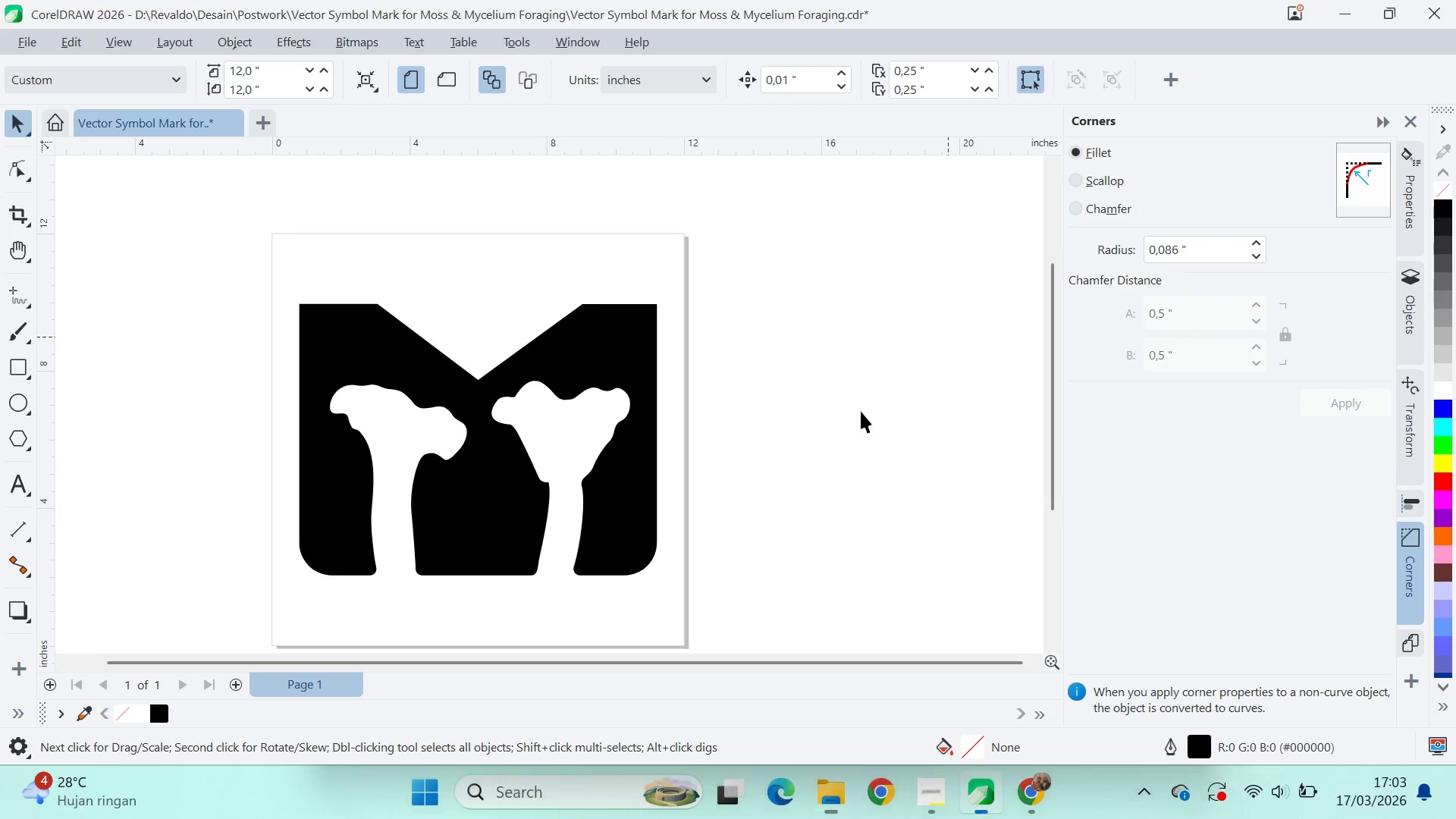 
double_click([858, 416])
 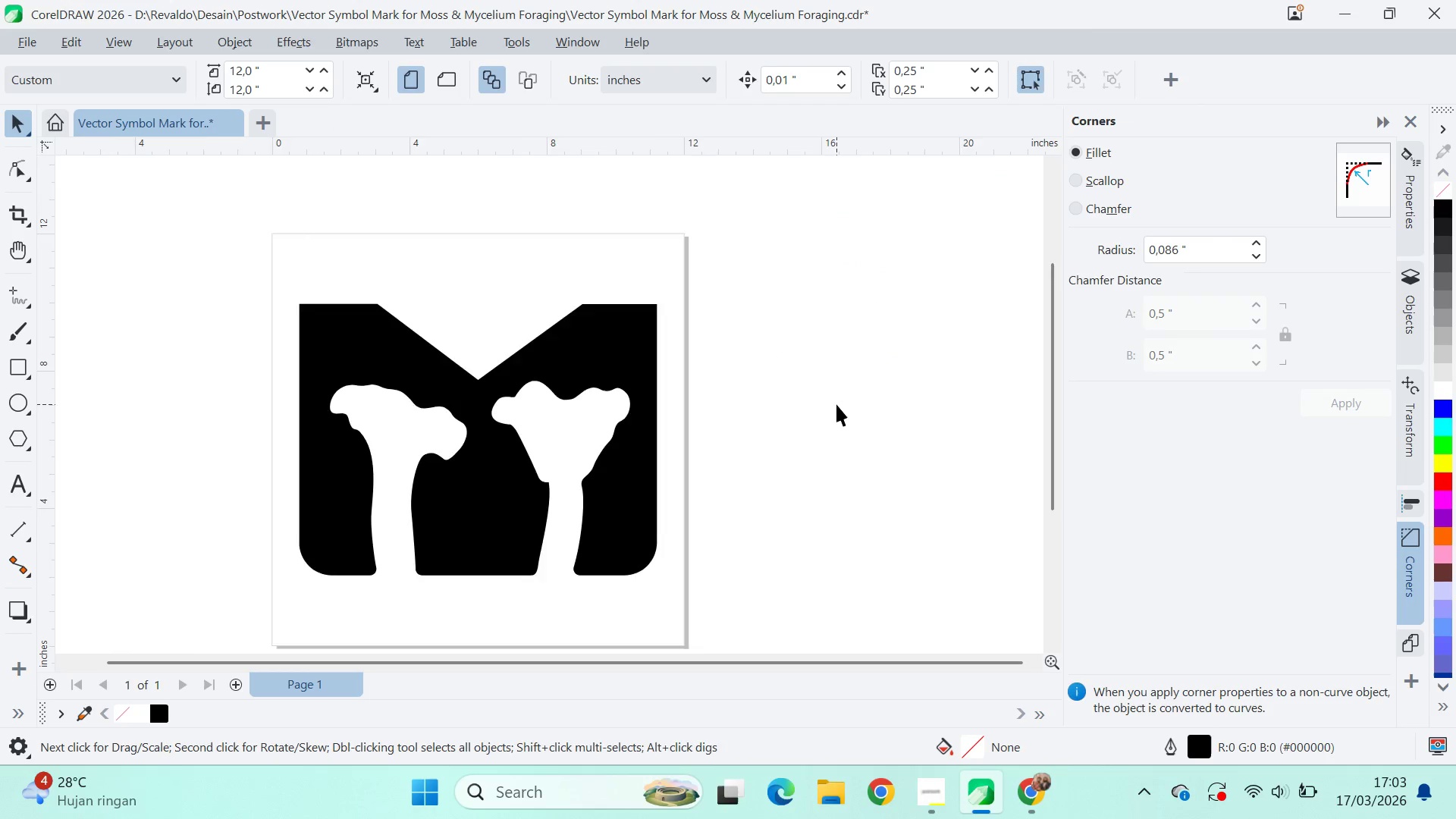 
key(Q)
 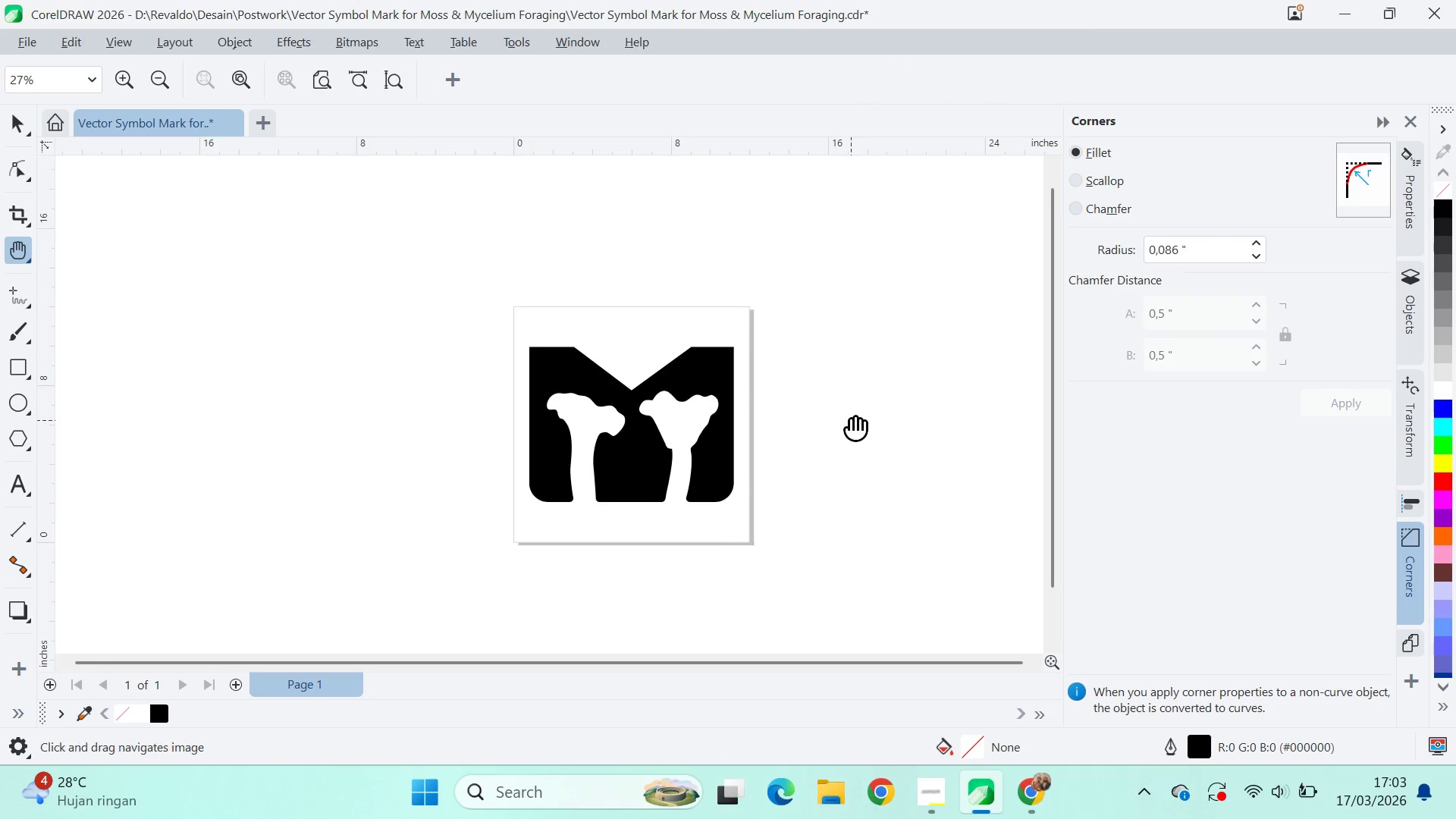 
left_click_drag(start_coordinate=[851, 420], to_coordinate=[737, 374])
 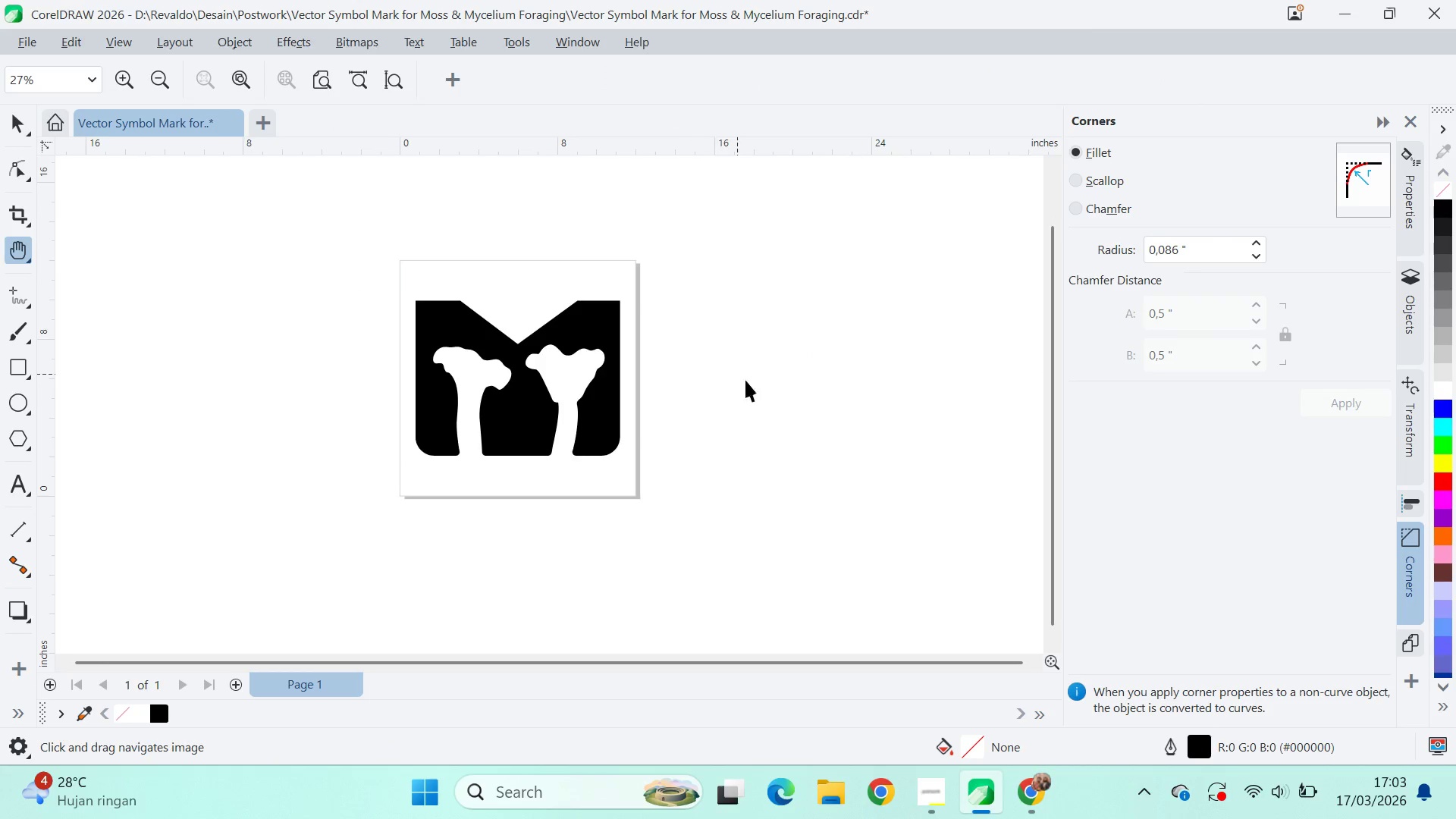 
scroll: coordinate [836, 404], scroll_direction: down, amount: 4.0
 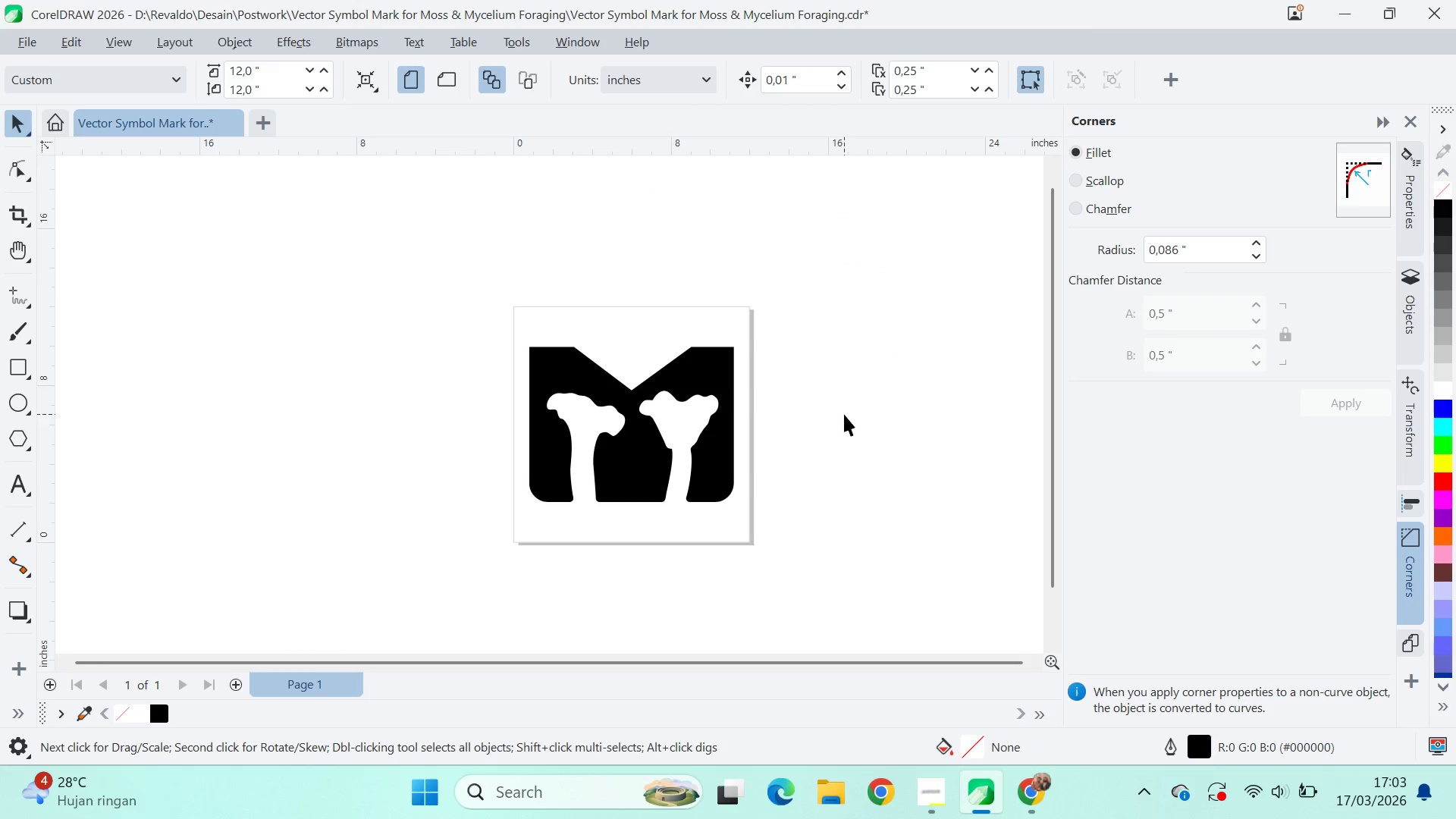 
key(V)
 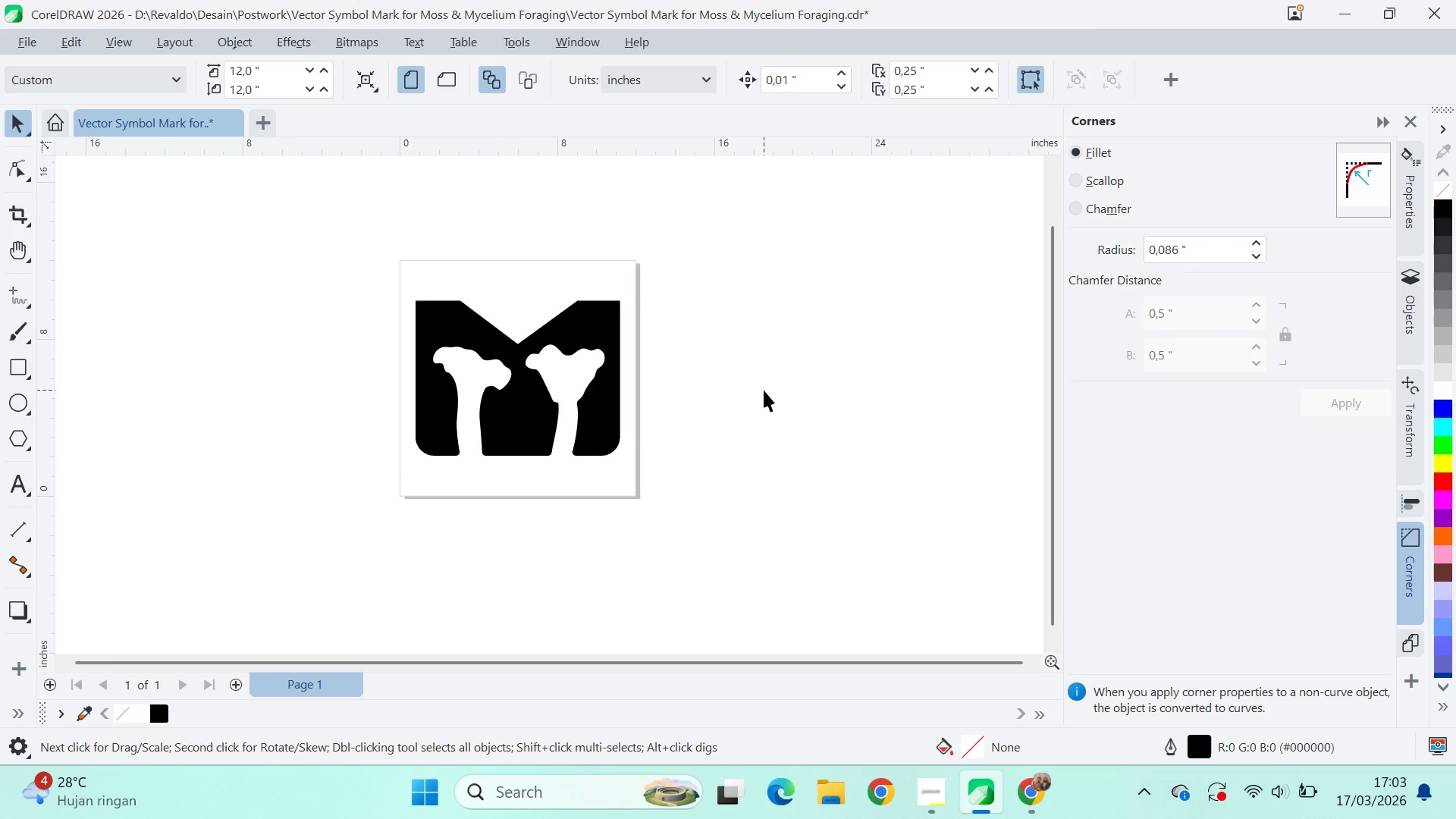 
key(Control+S)
 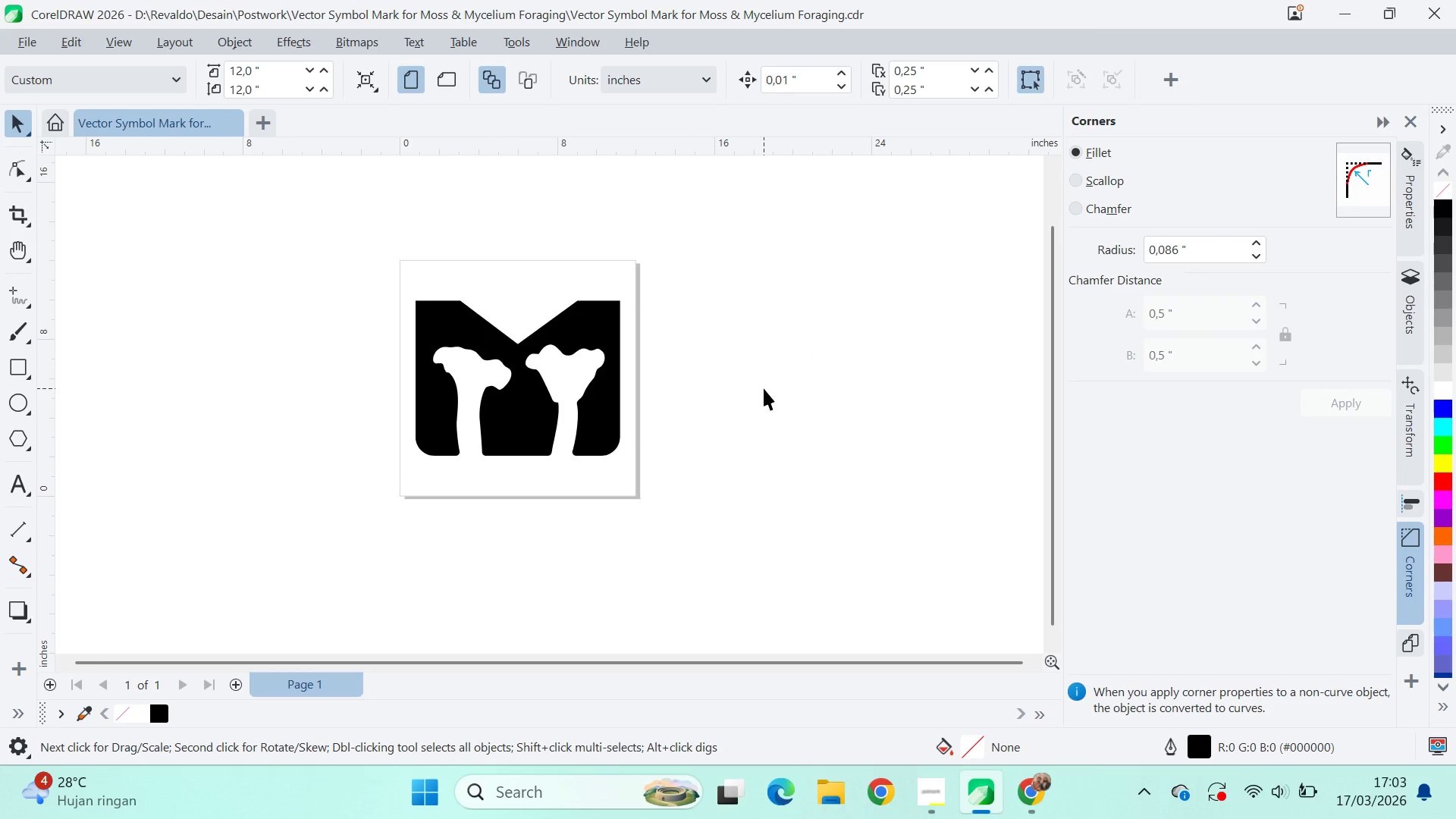 
key(Alt+Tab)